 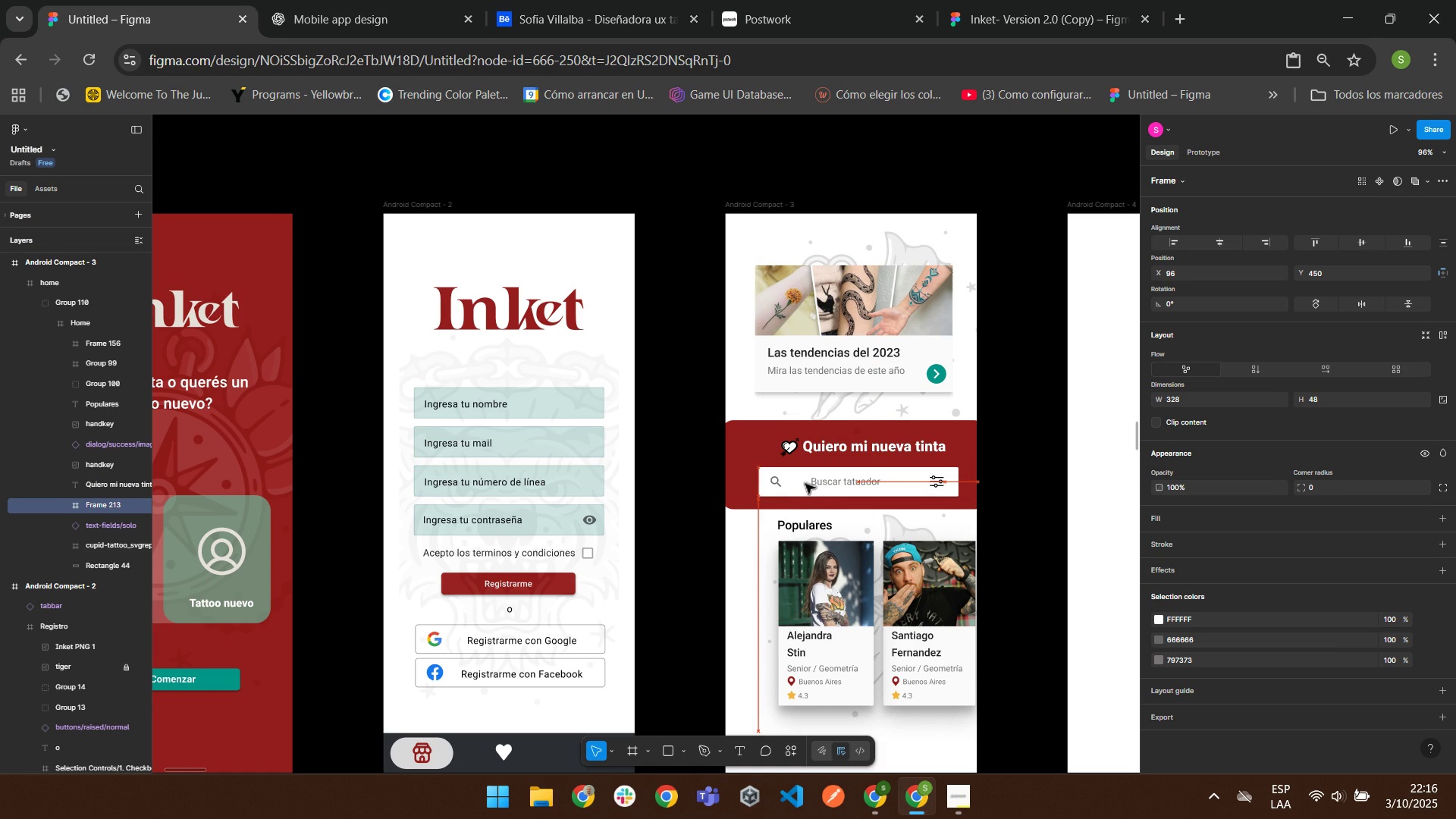 
left_click([1216, 240])
 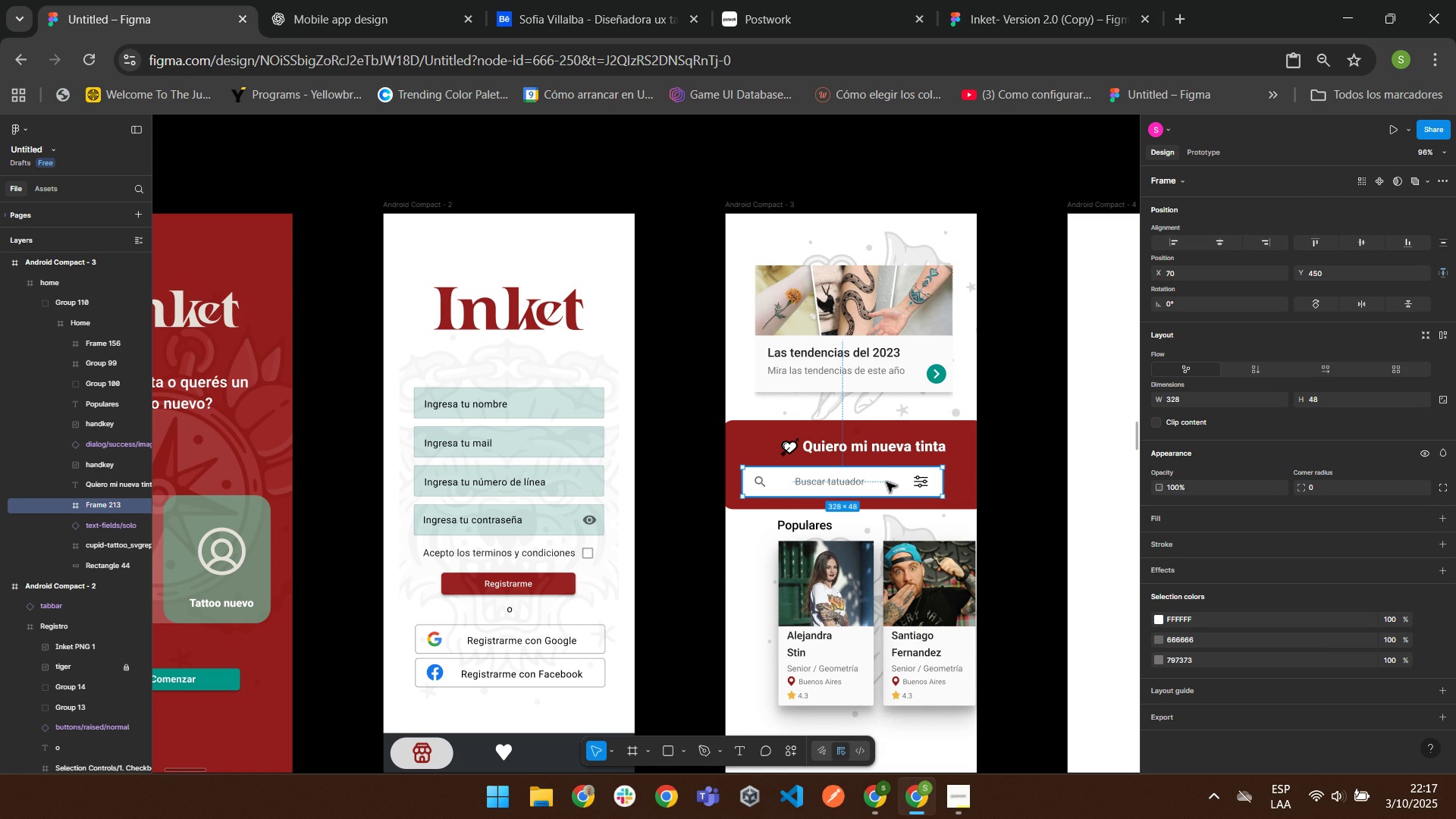 
wait(8.31)
 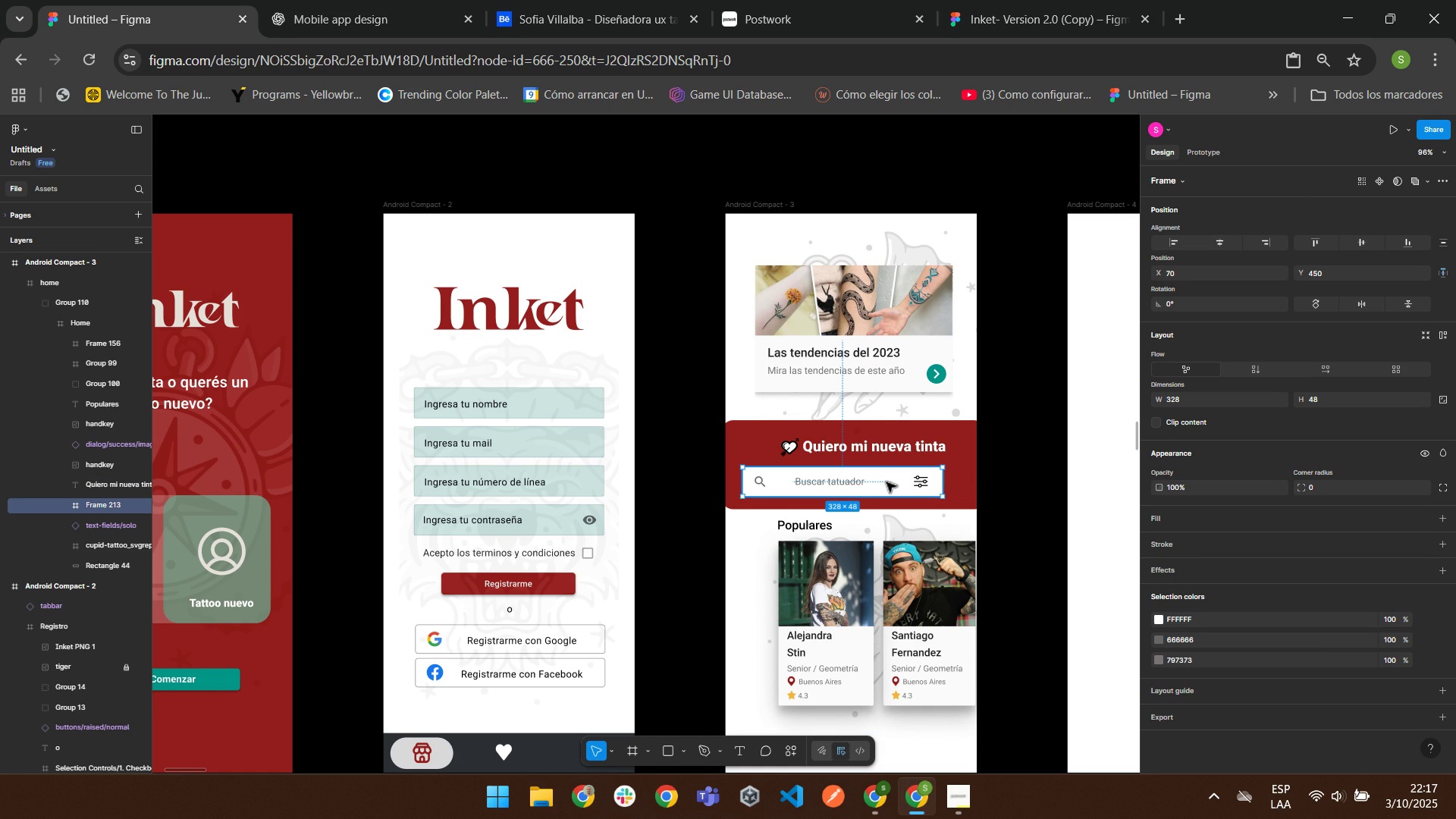 
double_click([786, 446])
 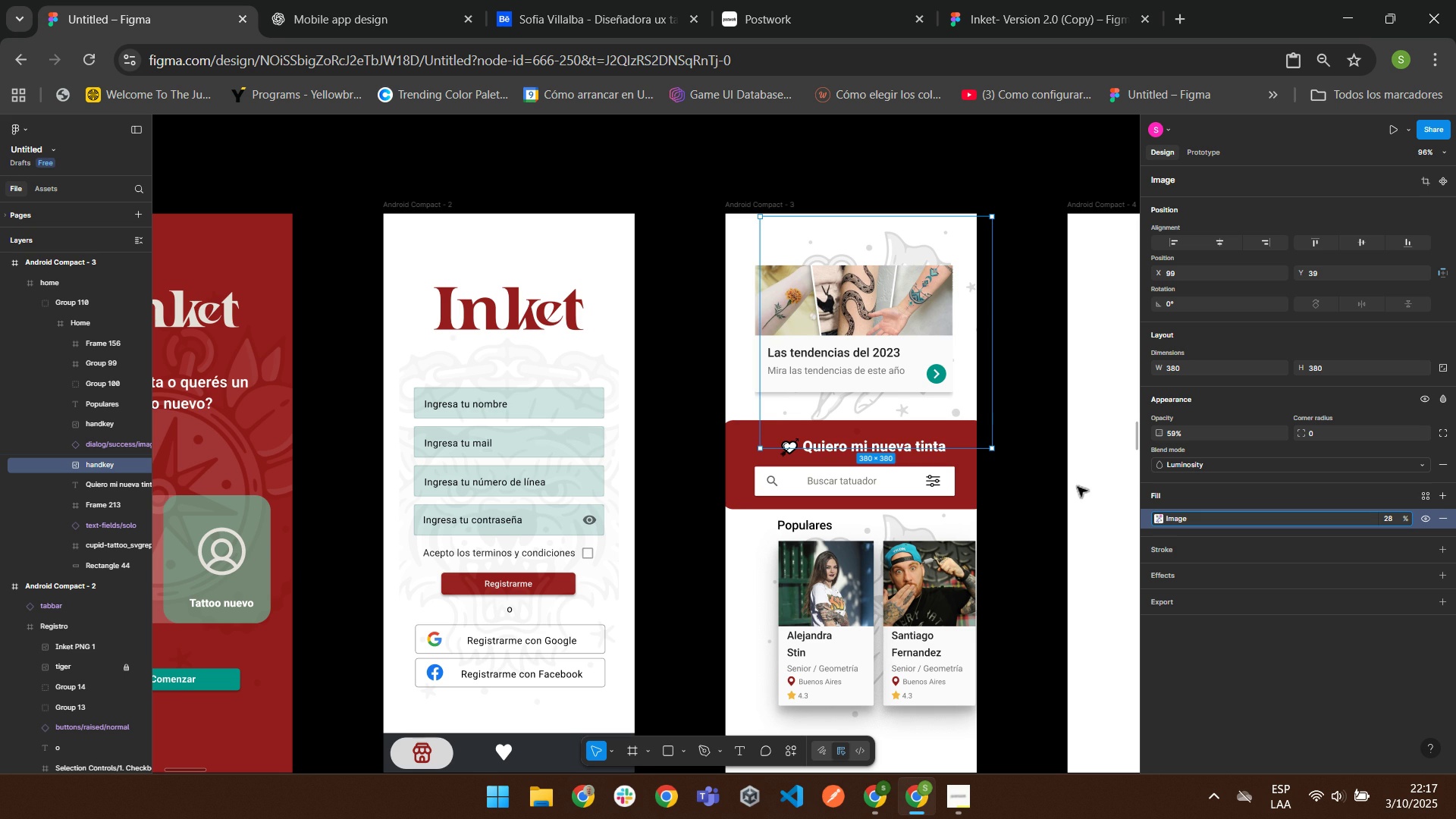 
left_click([1039, 473])
 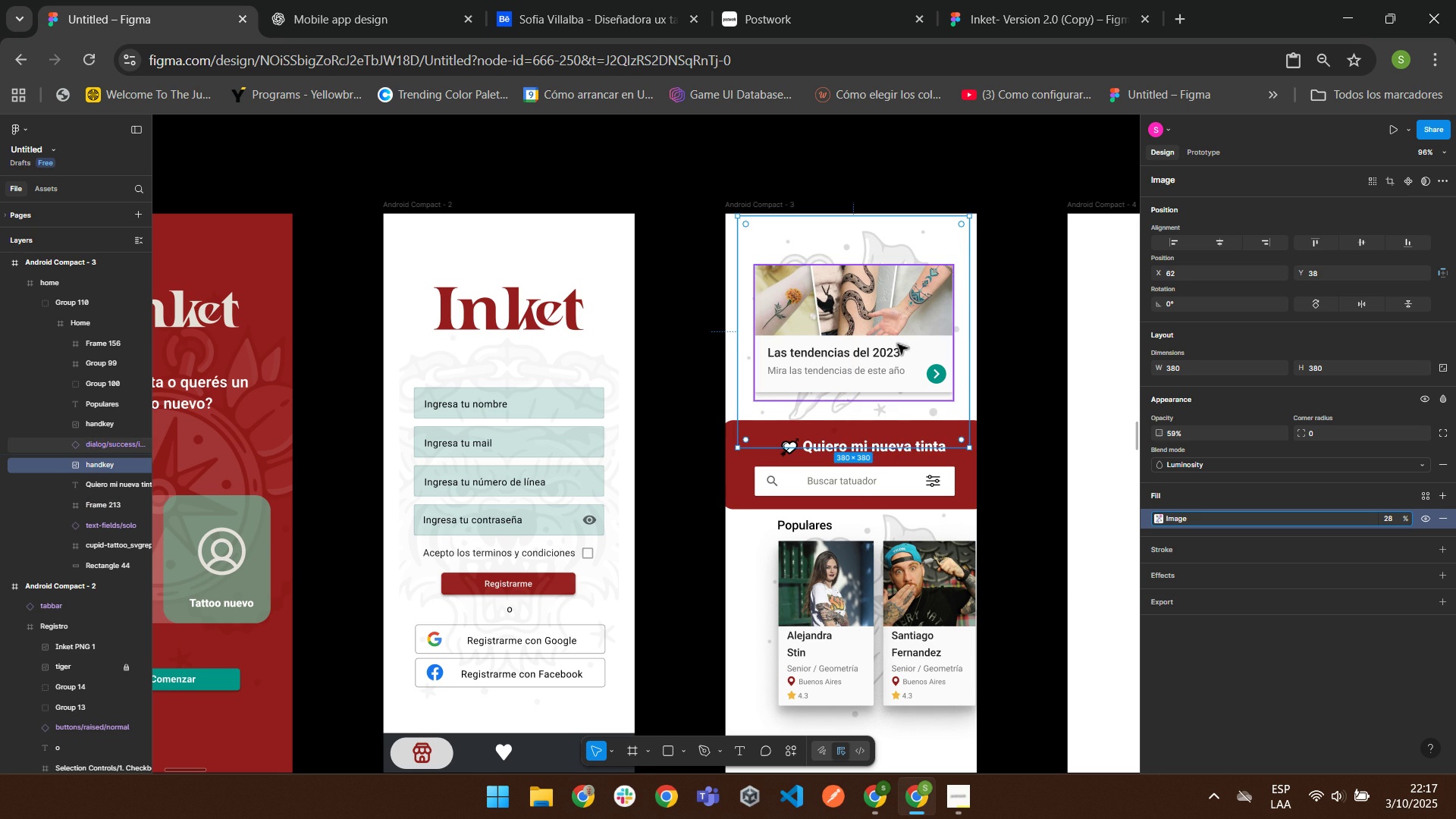 
wait(7.43)
 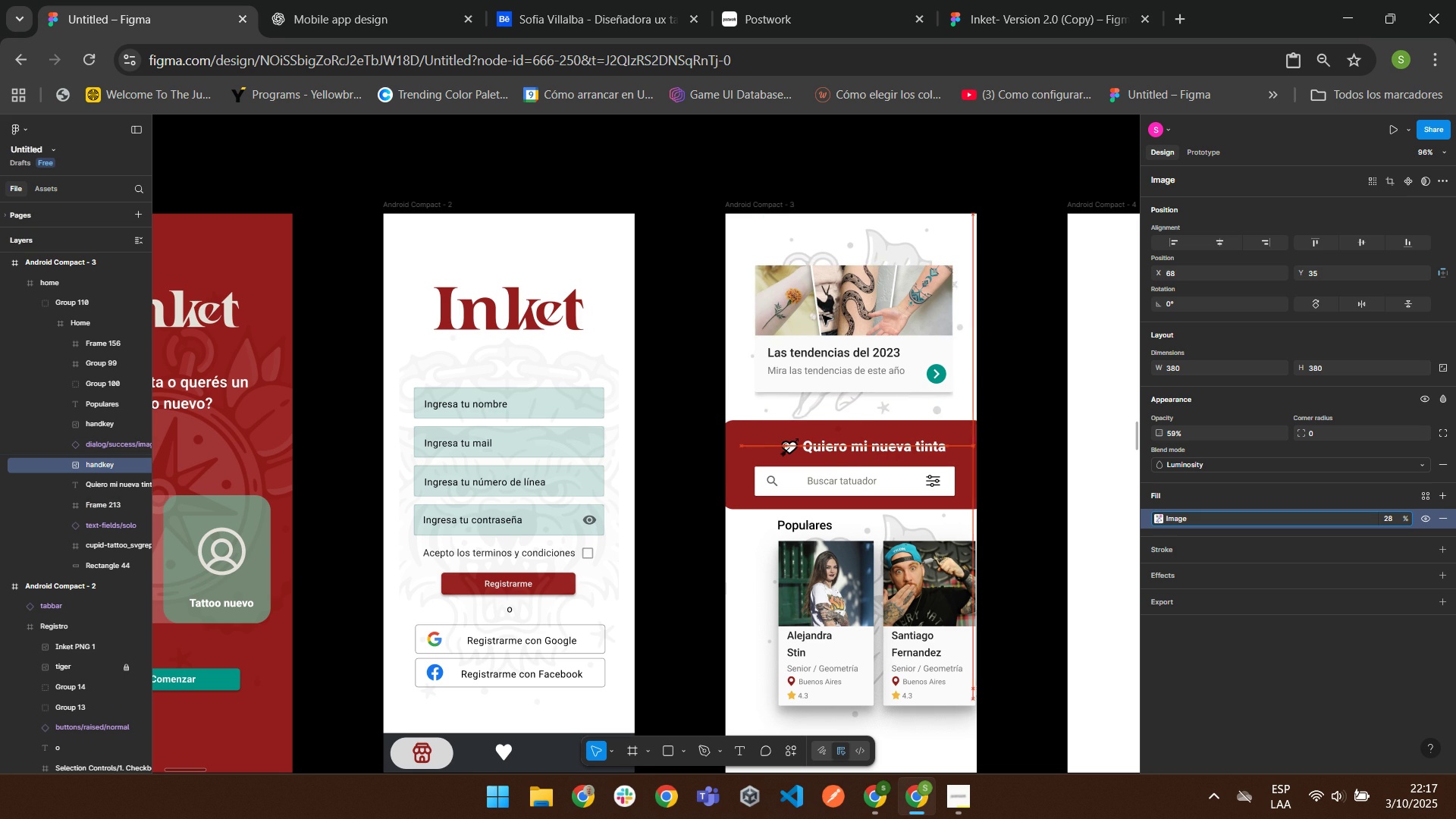 
double_click([816, 293])
 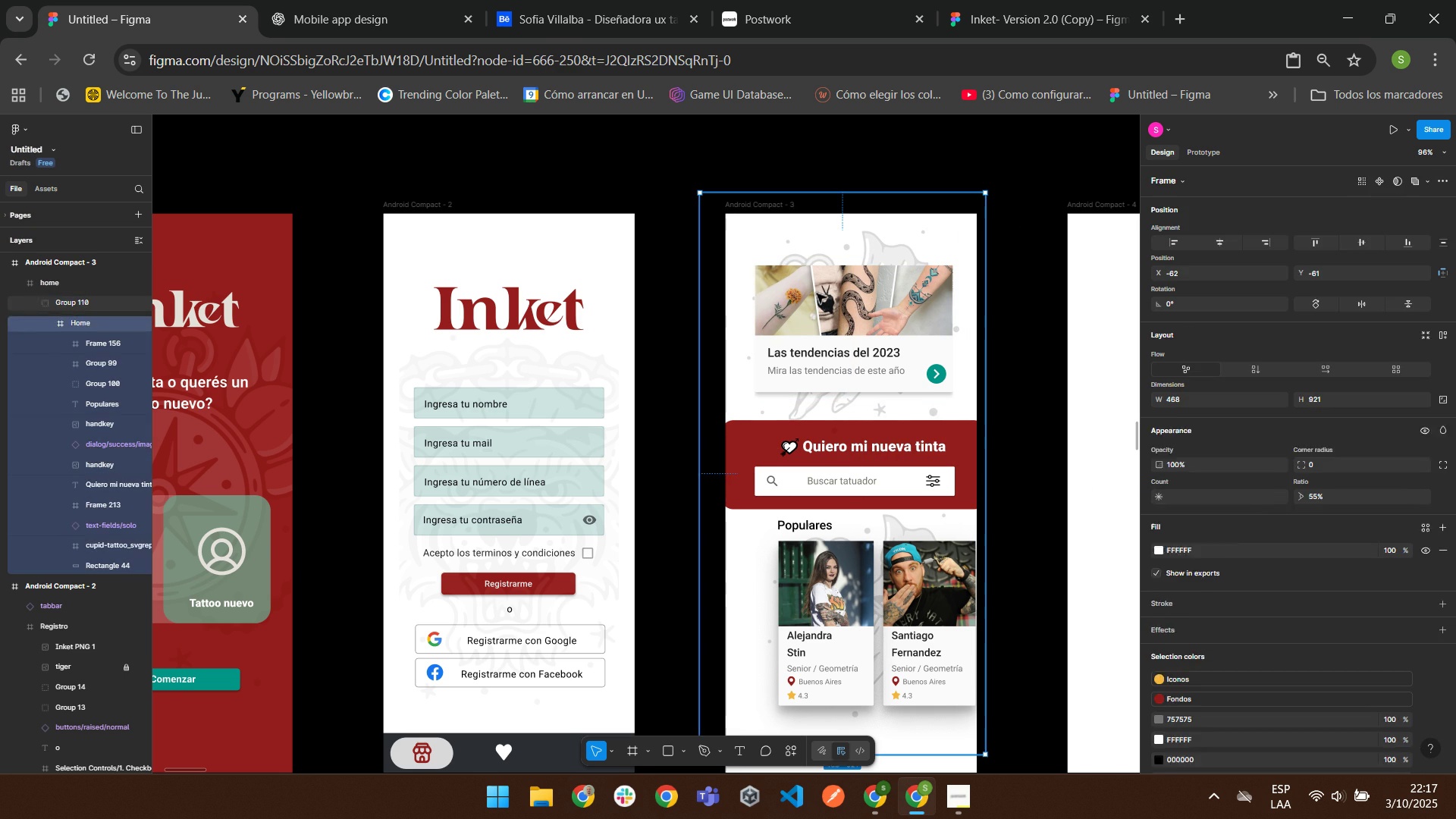 
triple_click([816, 293])
 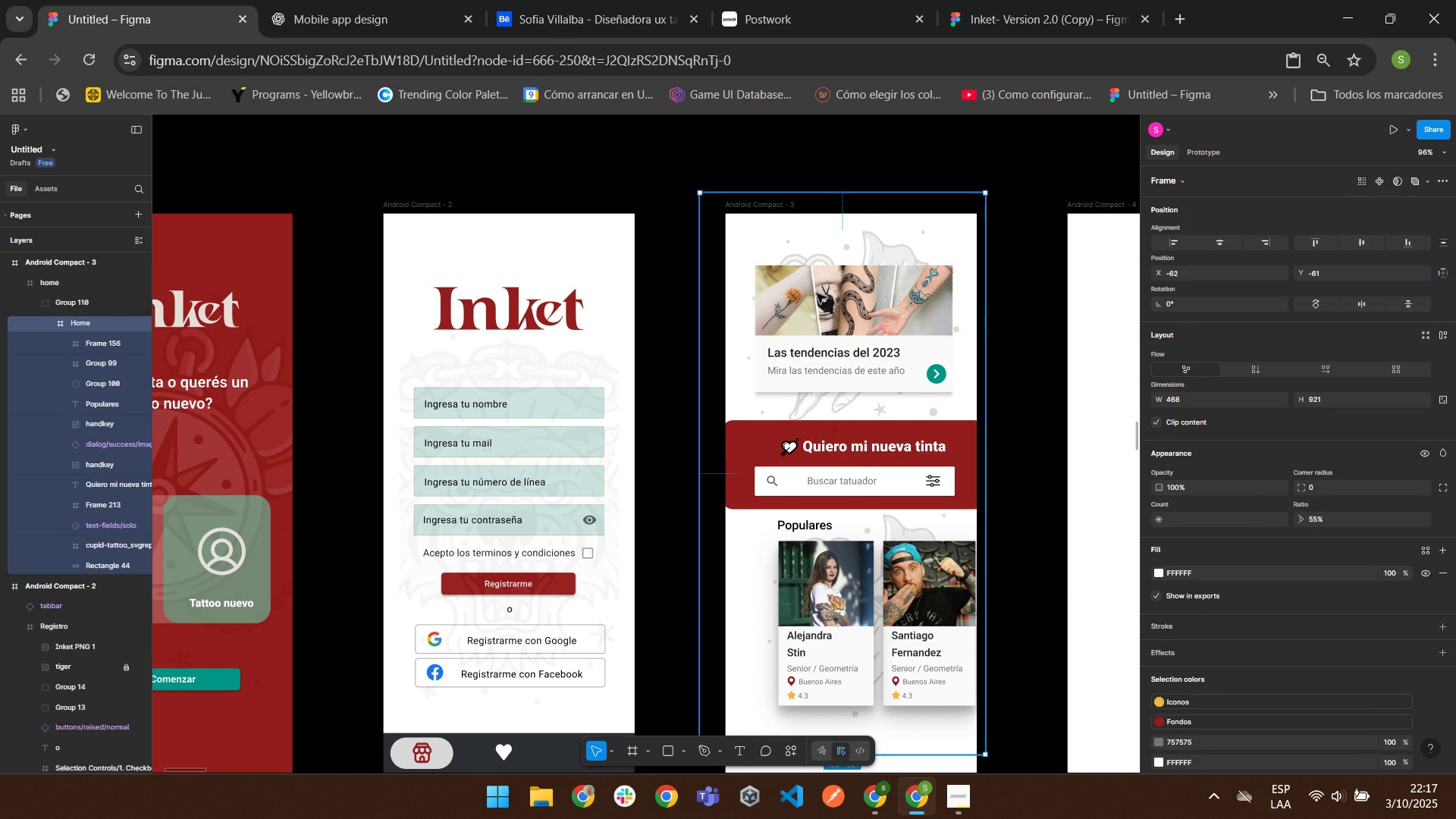 
triple_click([816, 293])
 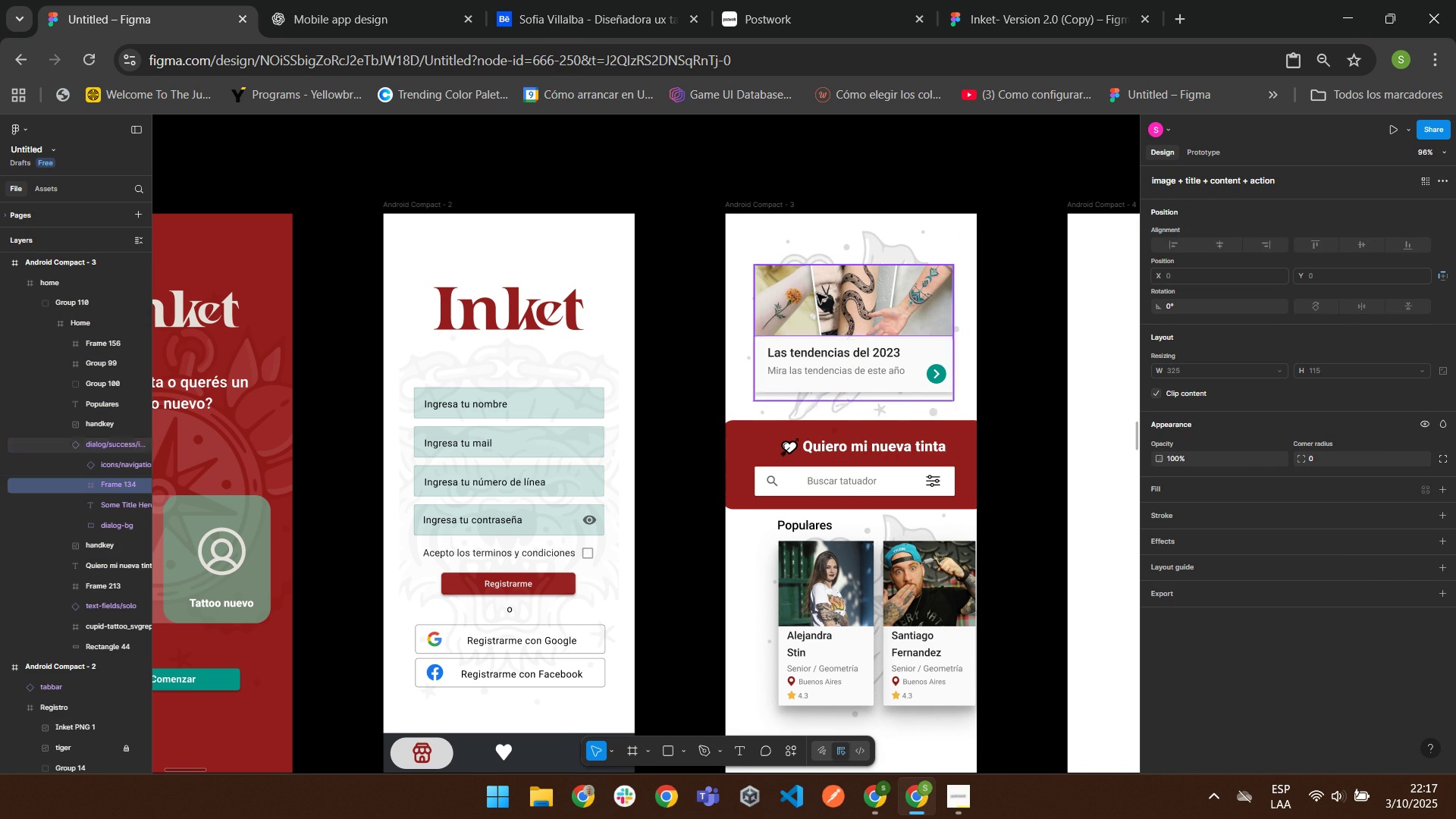 
triple_click([816, 293])
 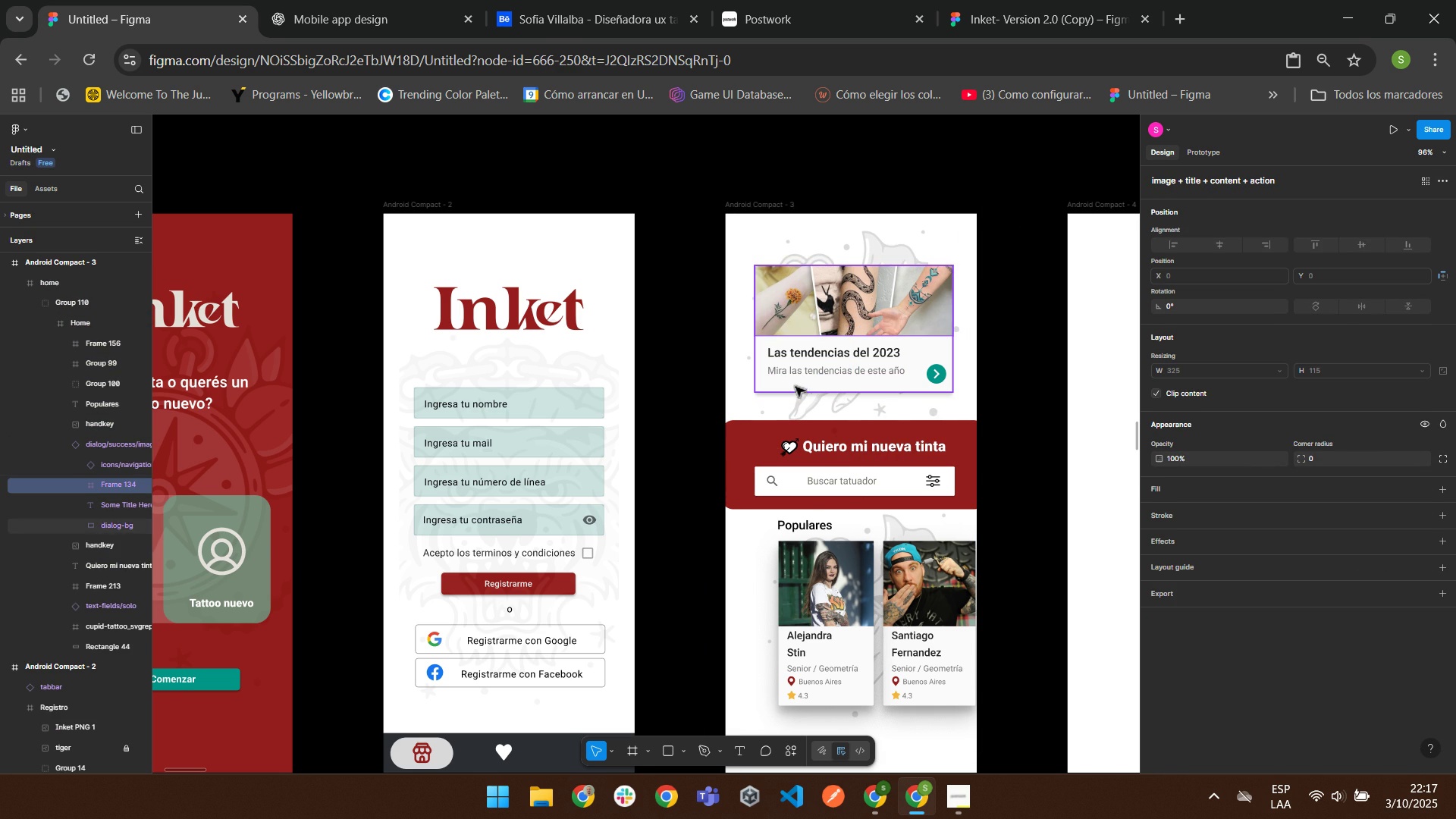 
left_click([791, 388])
 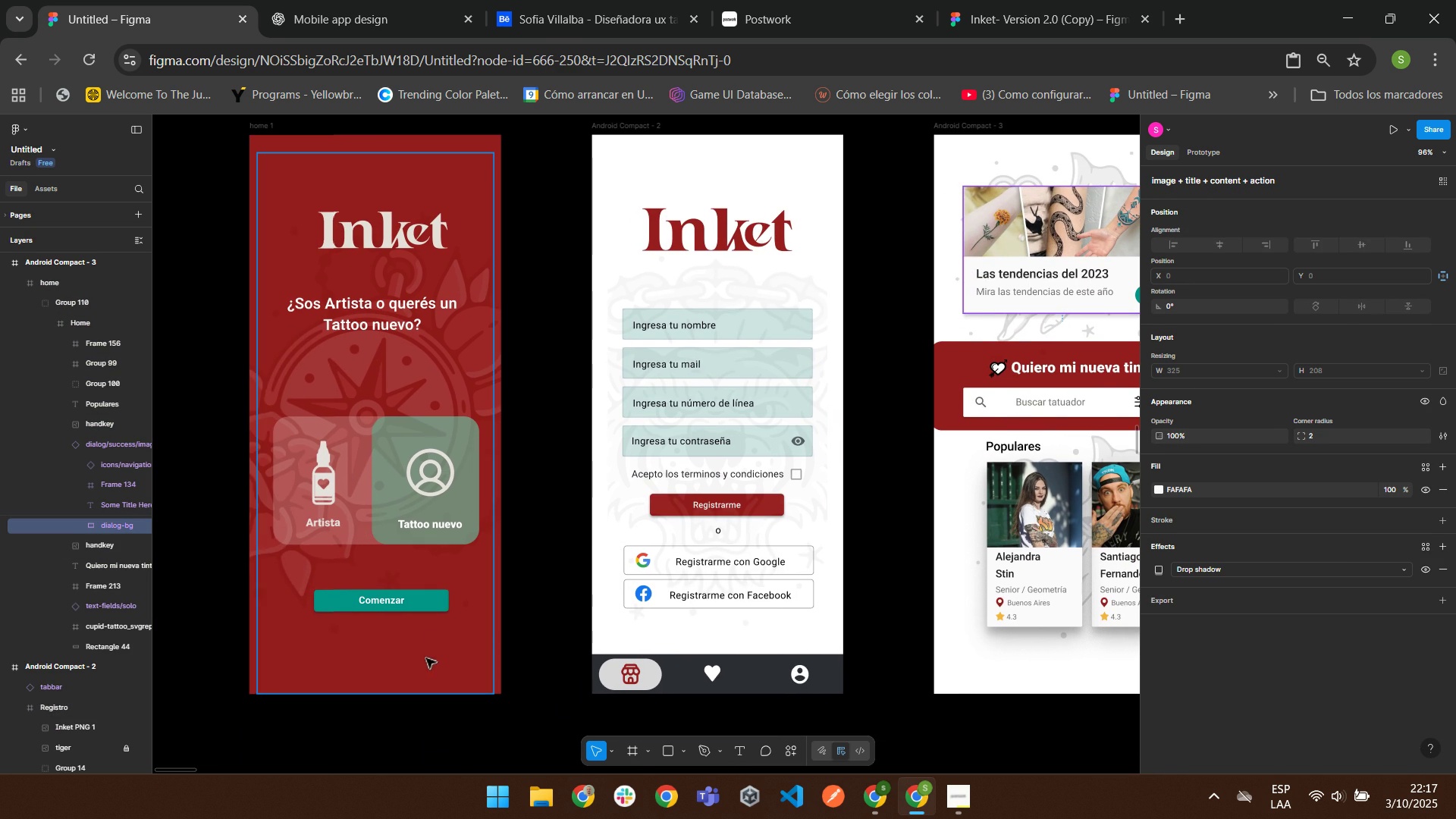 
double_click([425, 604])
 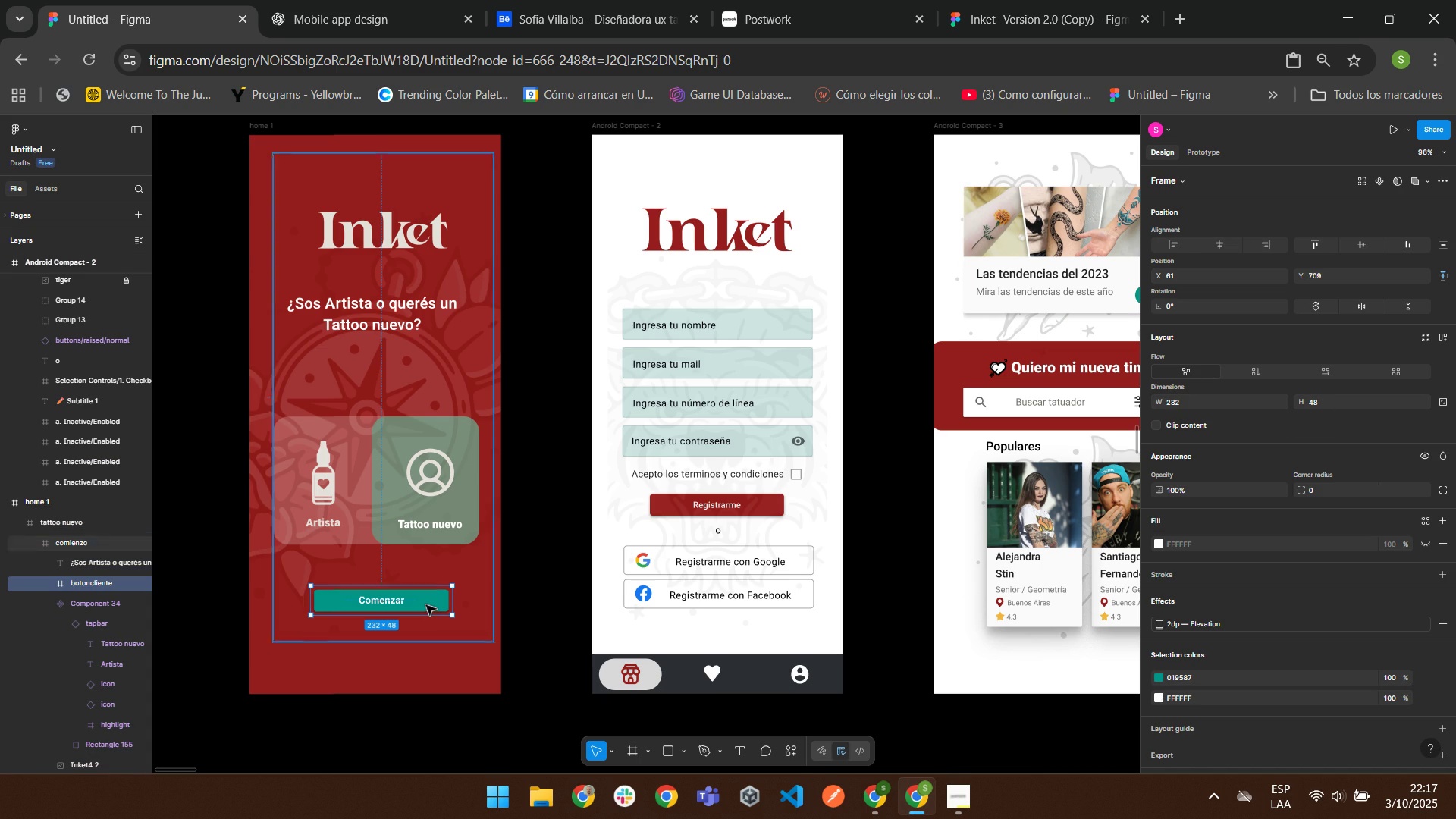 
triple_click([425, 604])
 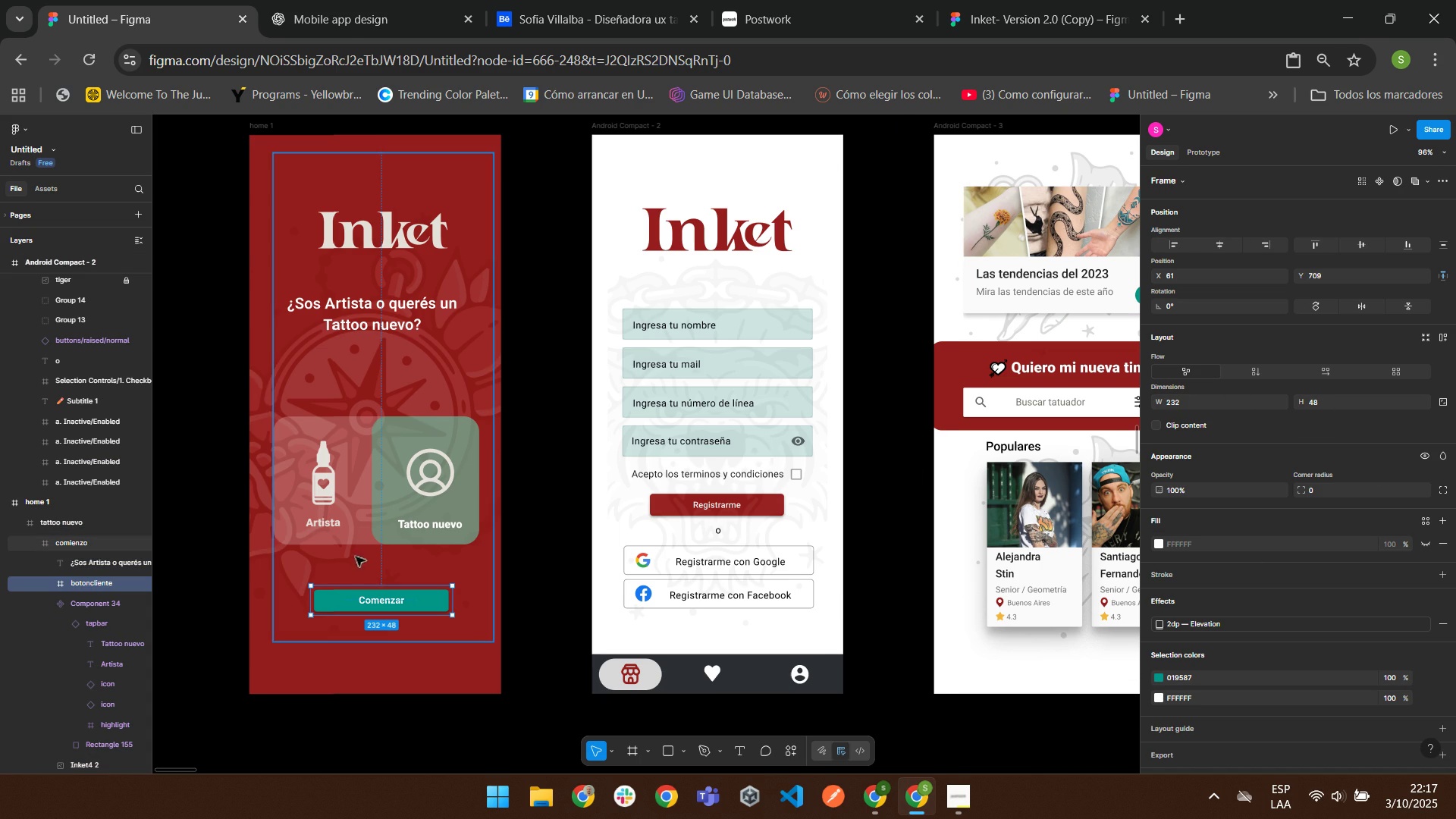 
double_click([430, 601])
 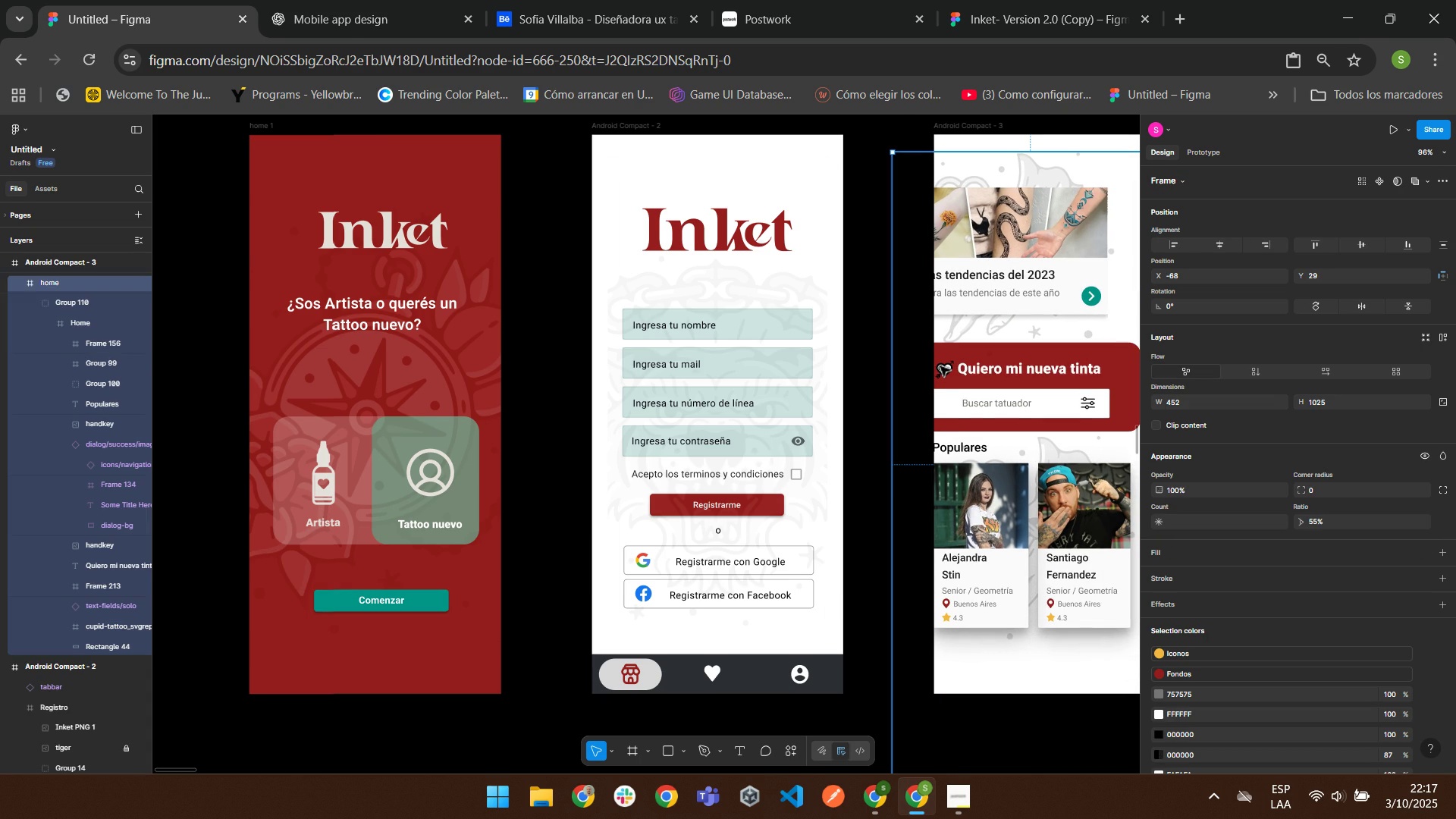 
left_click([1015, 364])
 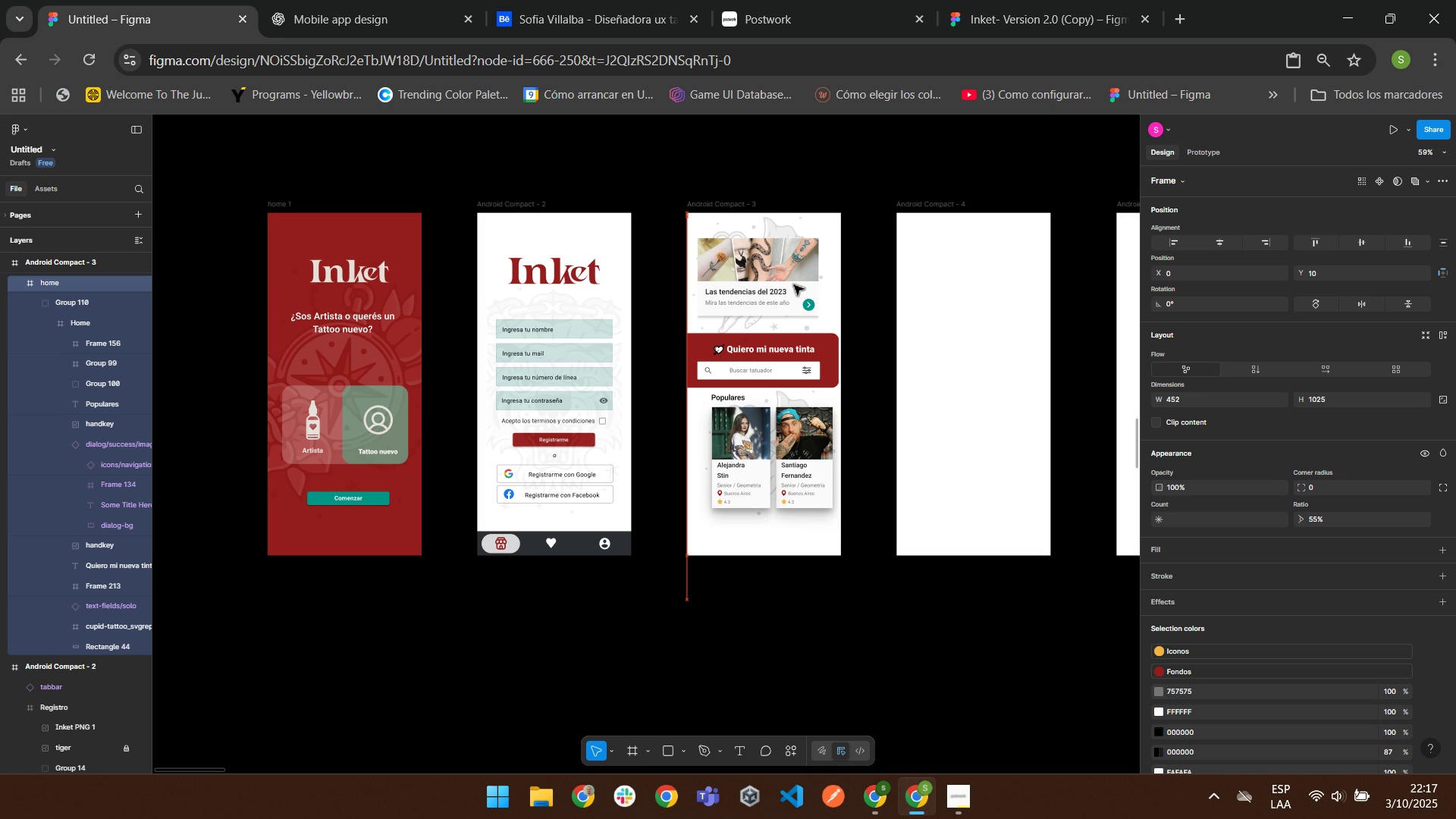 
wait(9.15)
 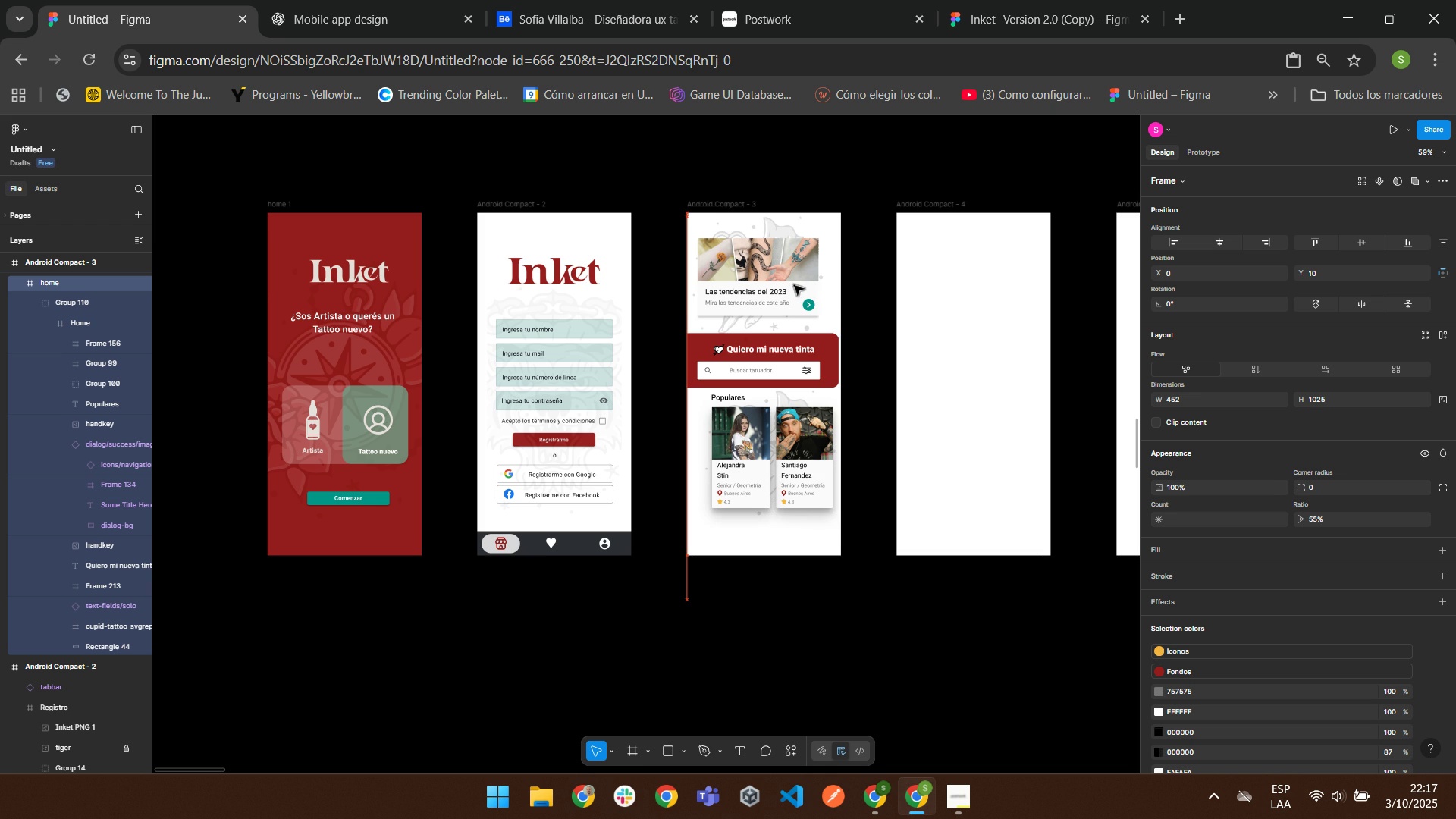 
double_click([762, 459])
 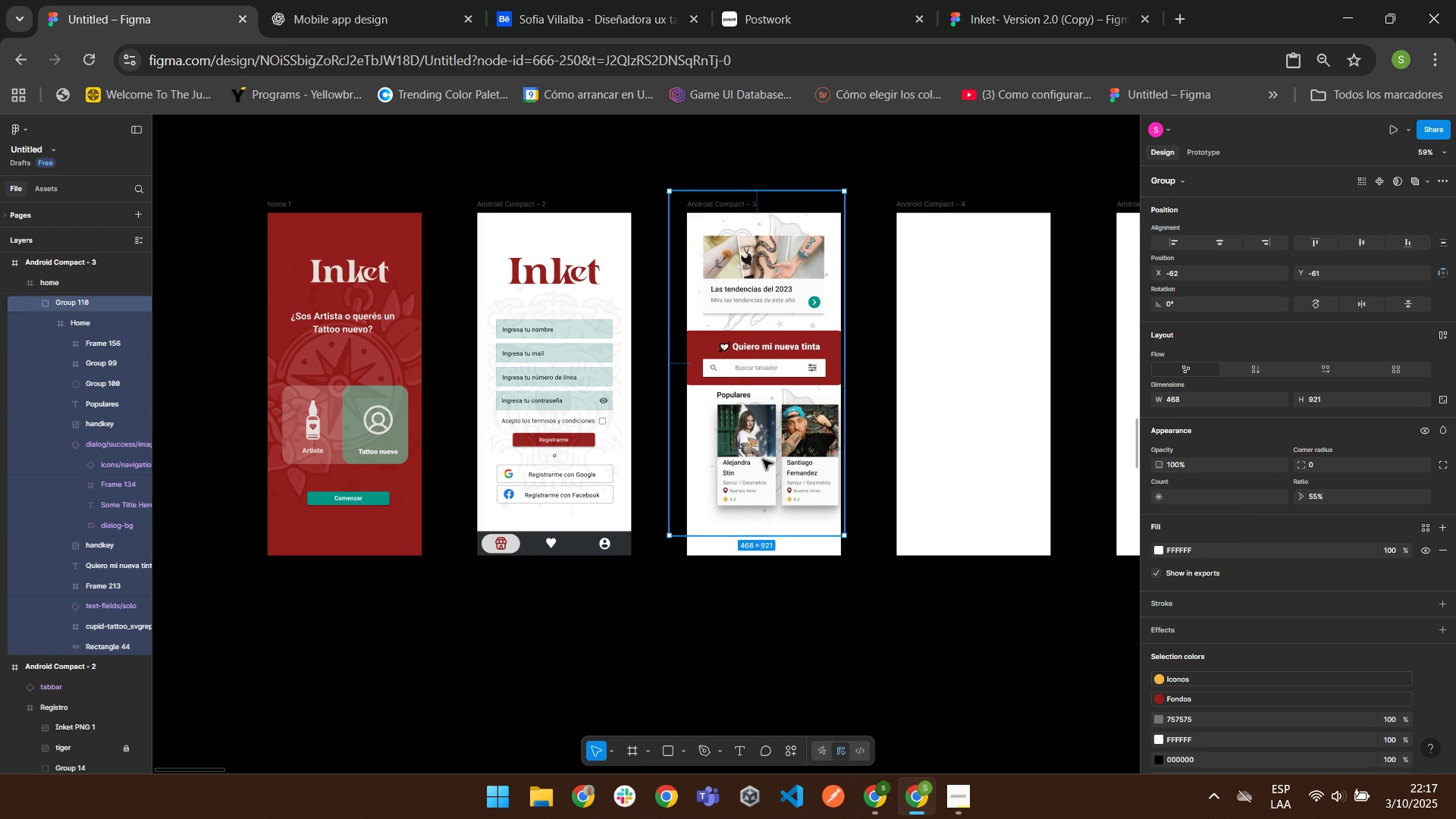 
left_click([762, 459])
 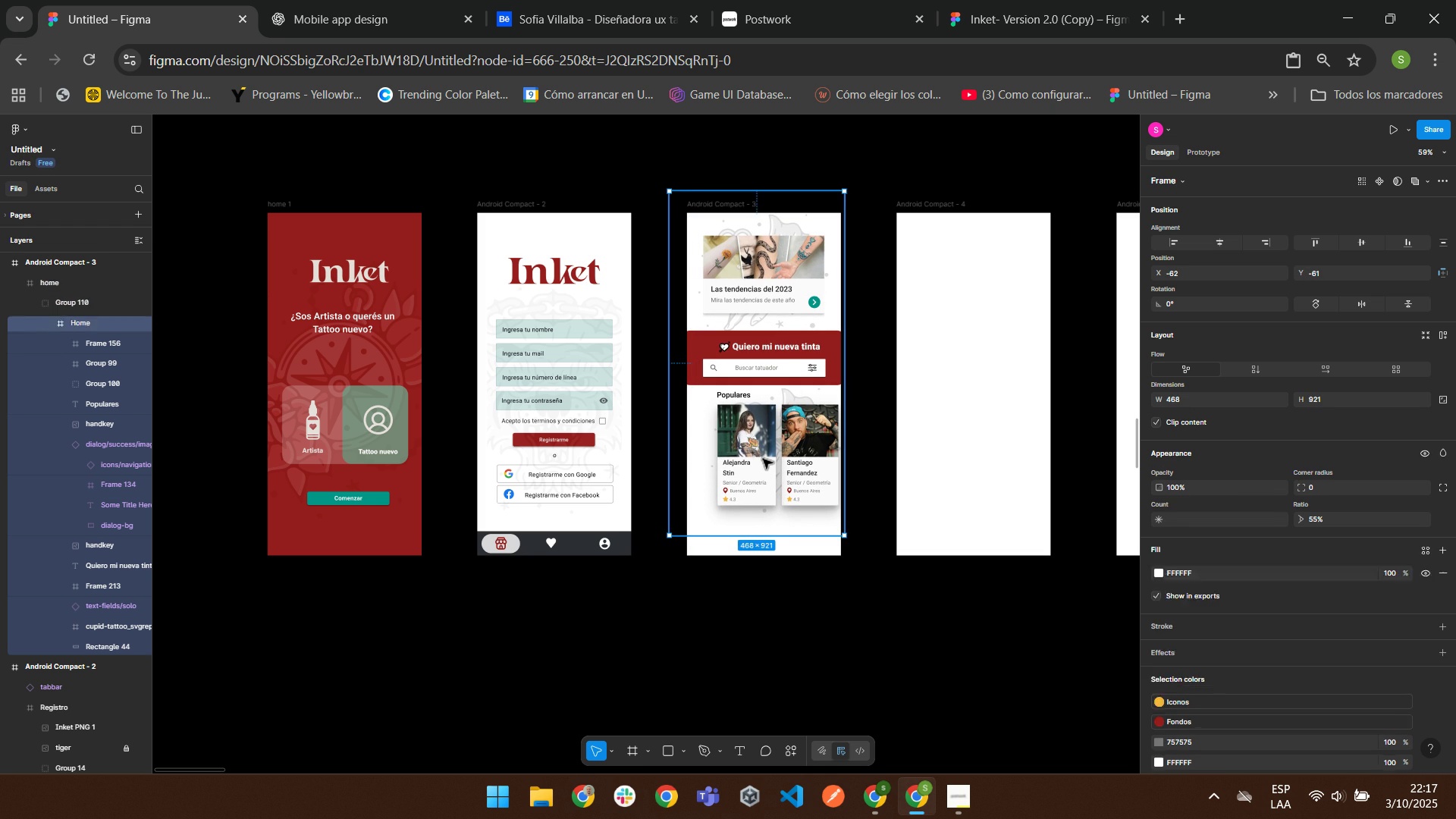 
triple_click([762, 458])
 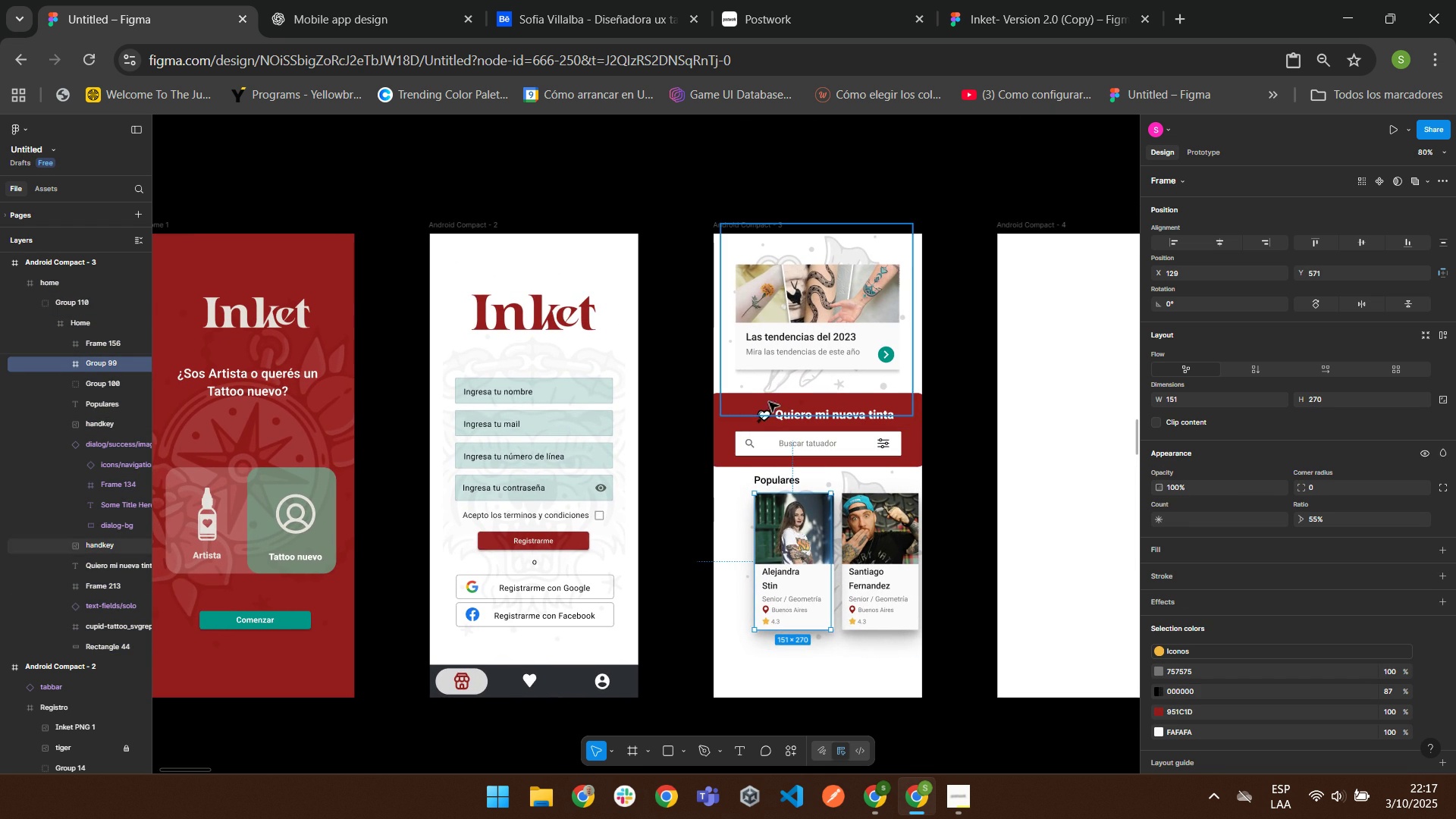 
left_click([801, 418])
 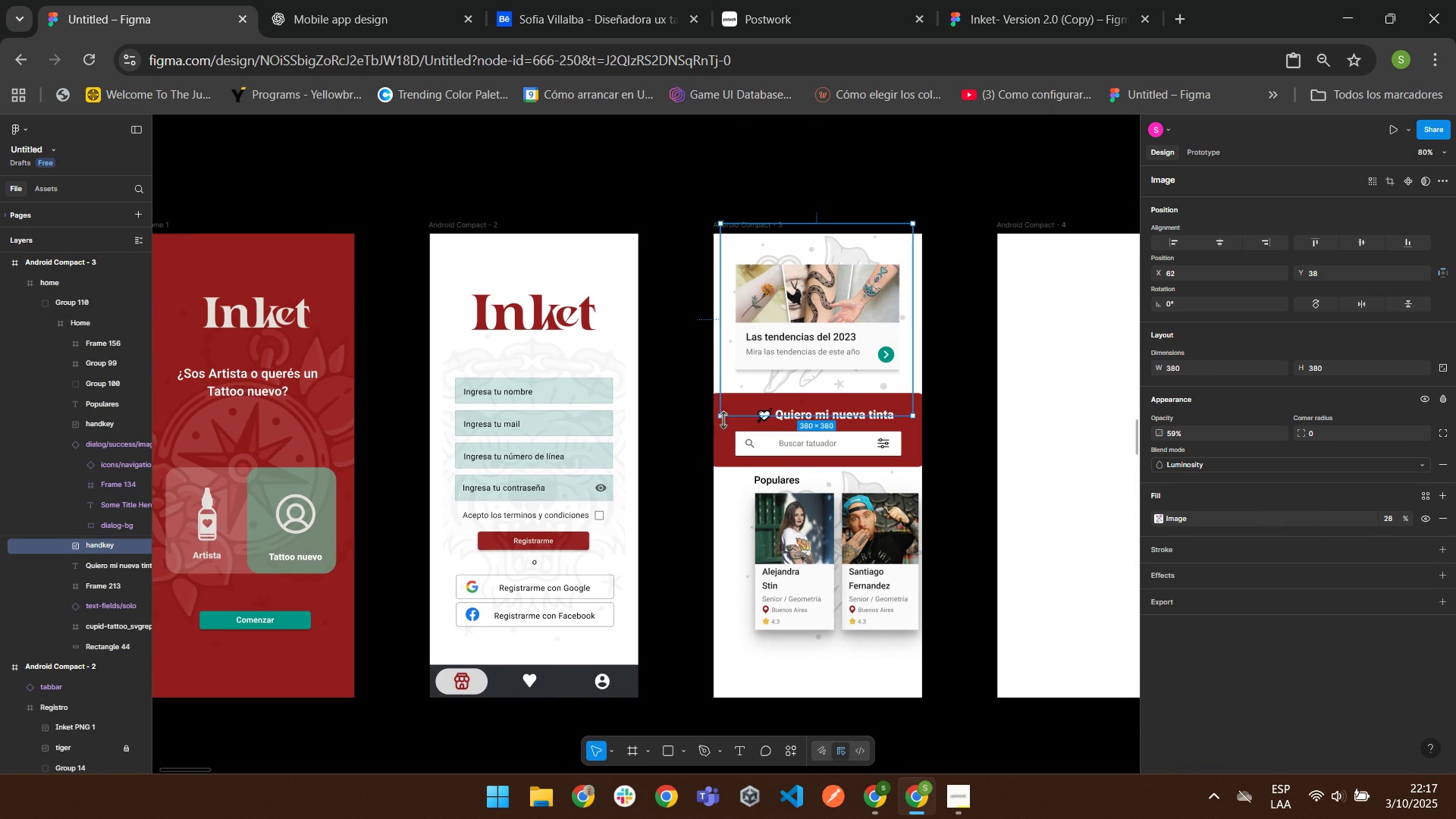 
left_click([724, 429])
 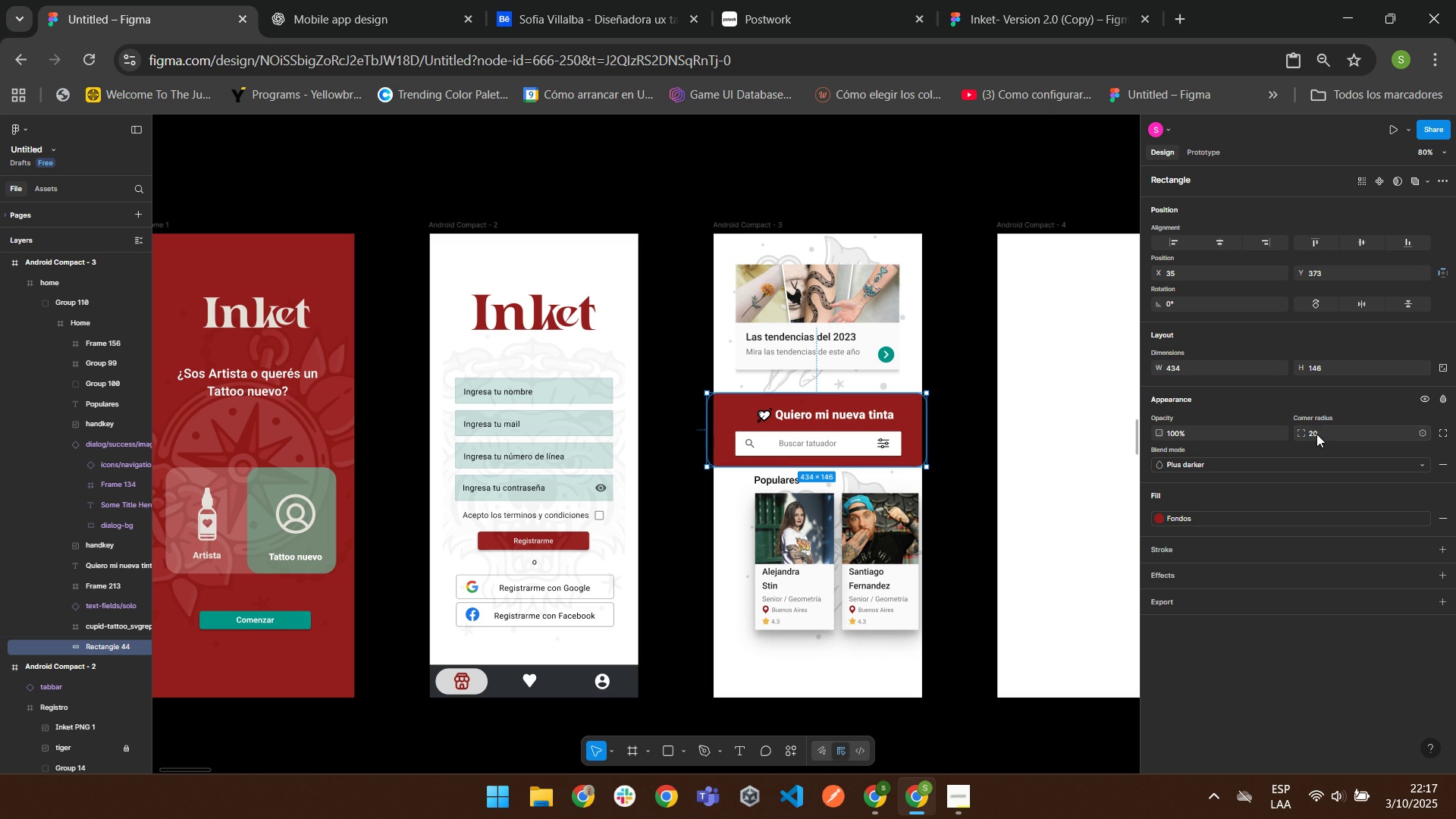 
left_click([1316, 430])
 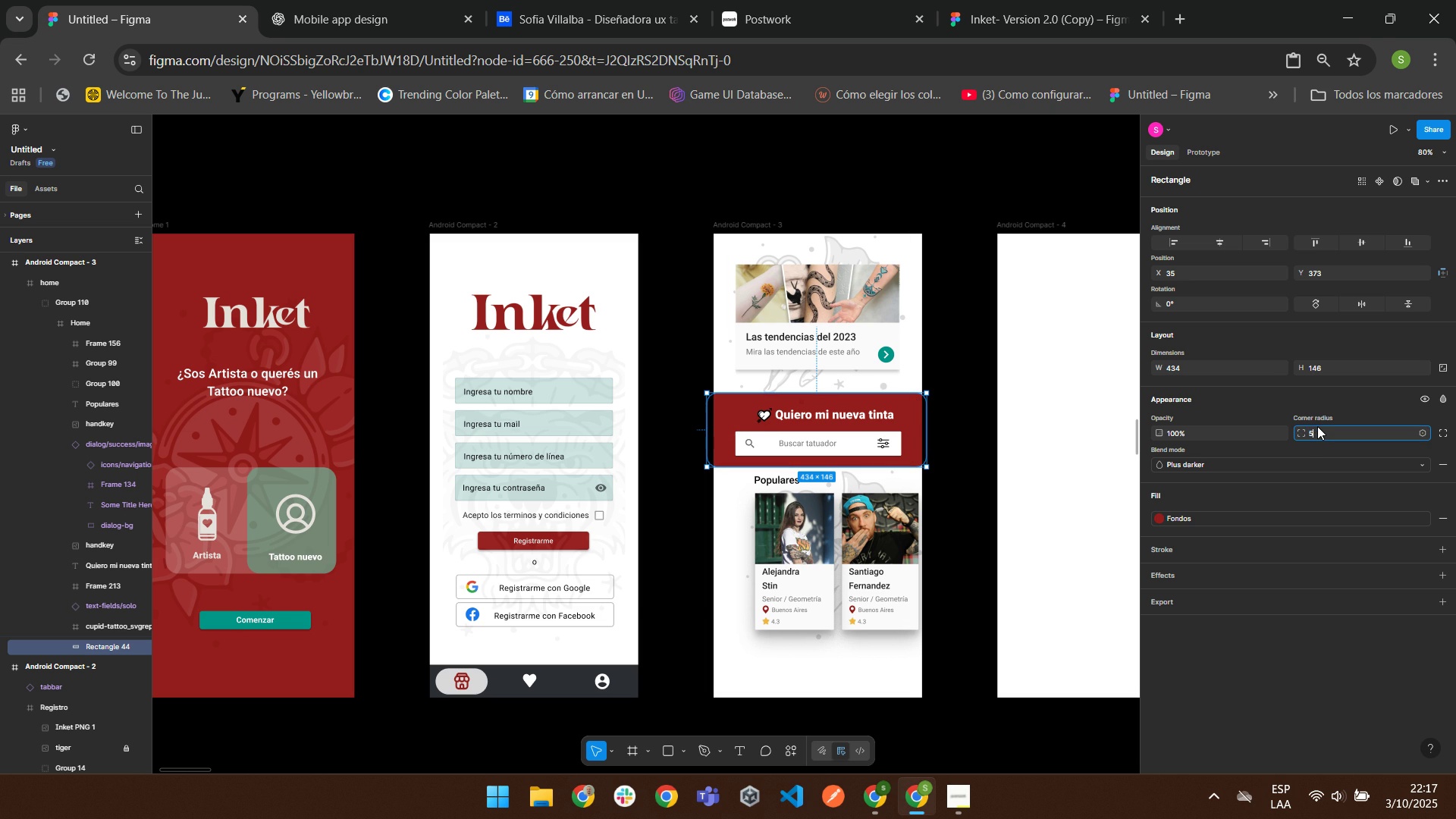 
key(Numpad5)
 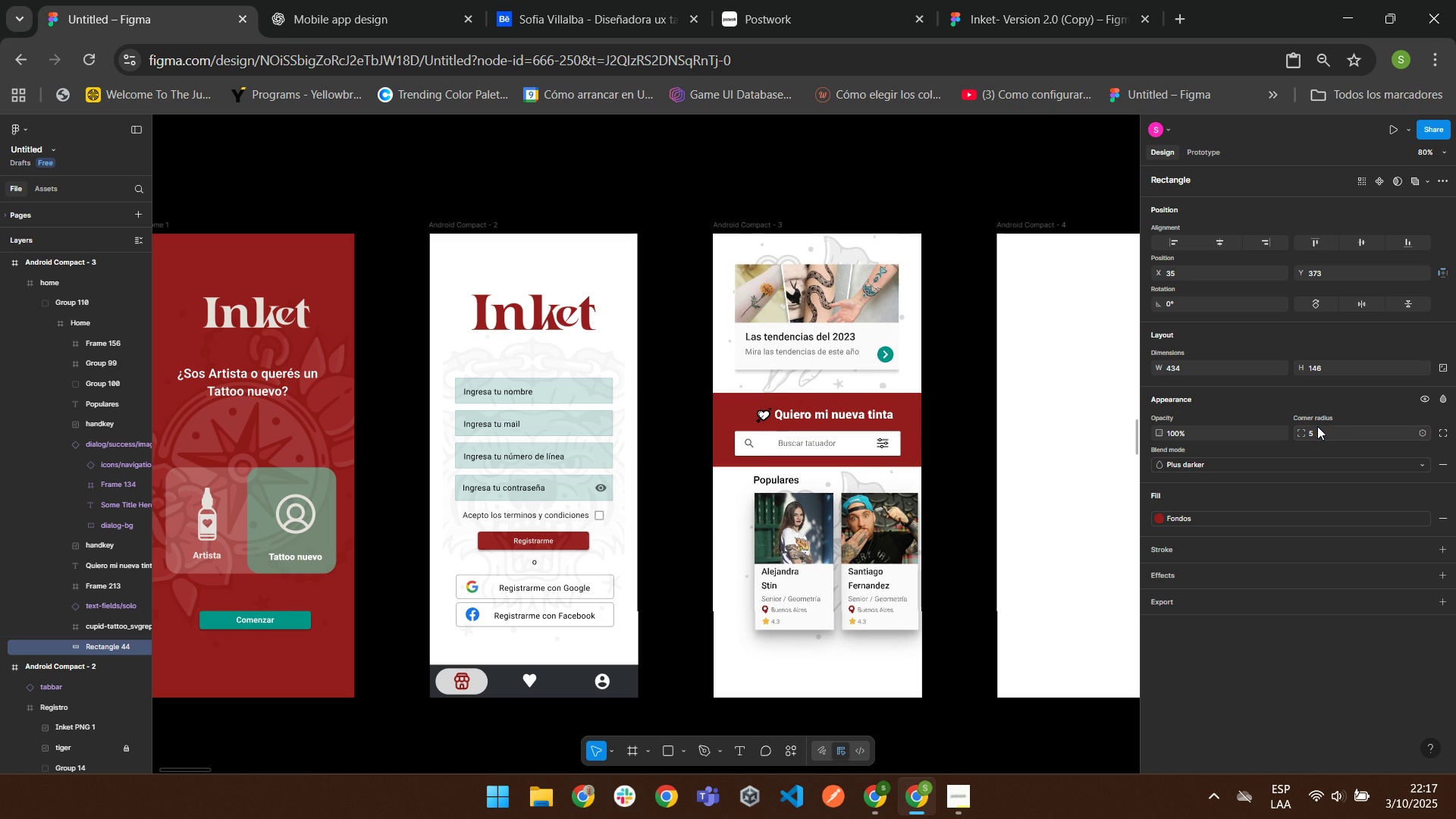 
key(Enter)
 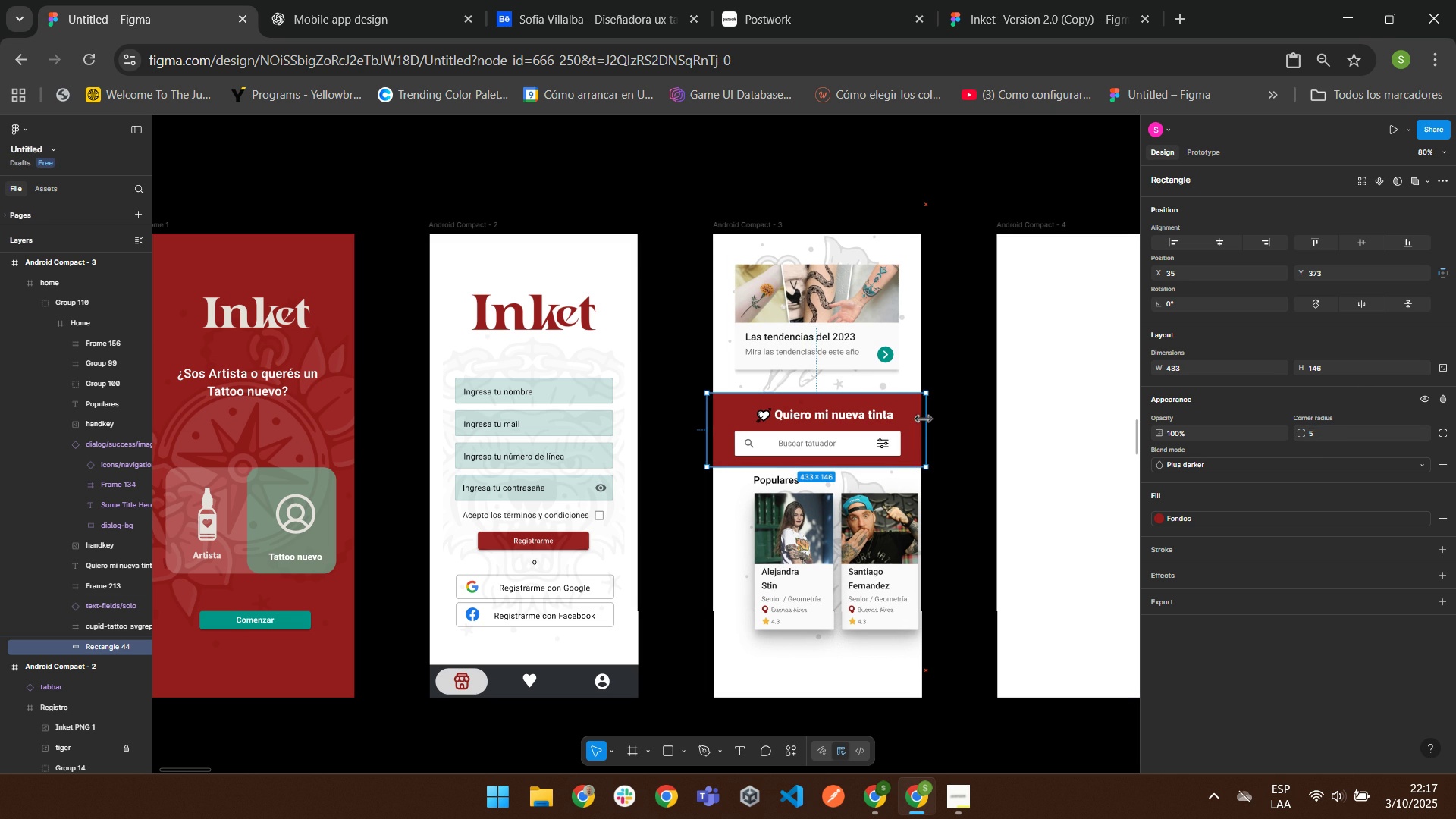 
wait(8.69)
 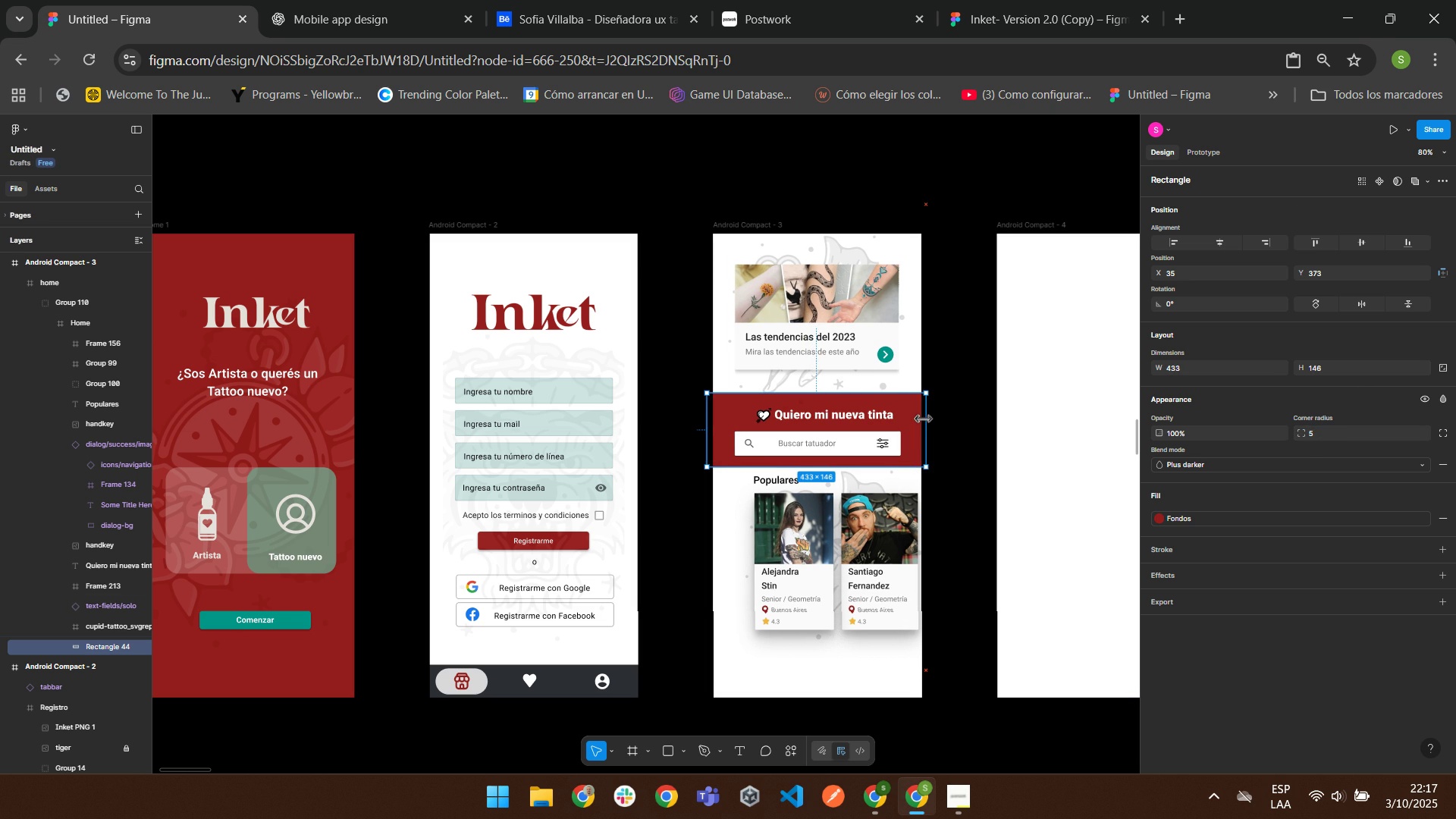 
left_click([937, 353])
 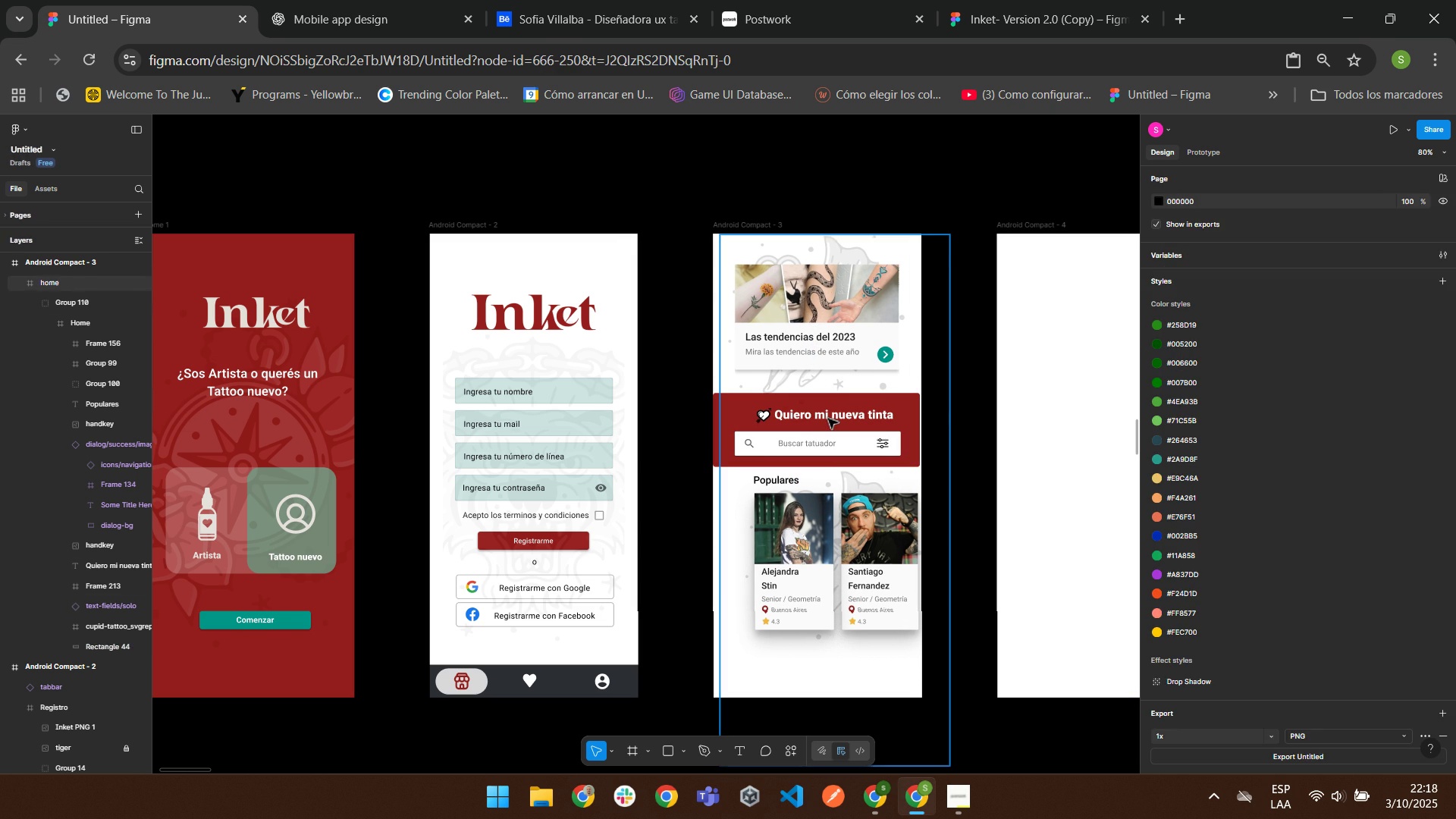 
double_click([827, 418])
 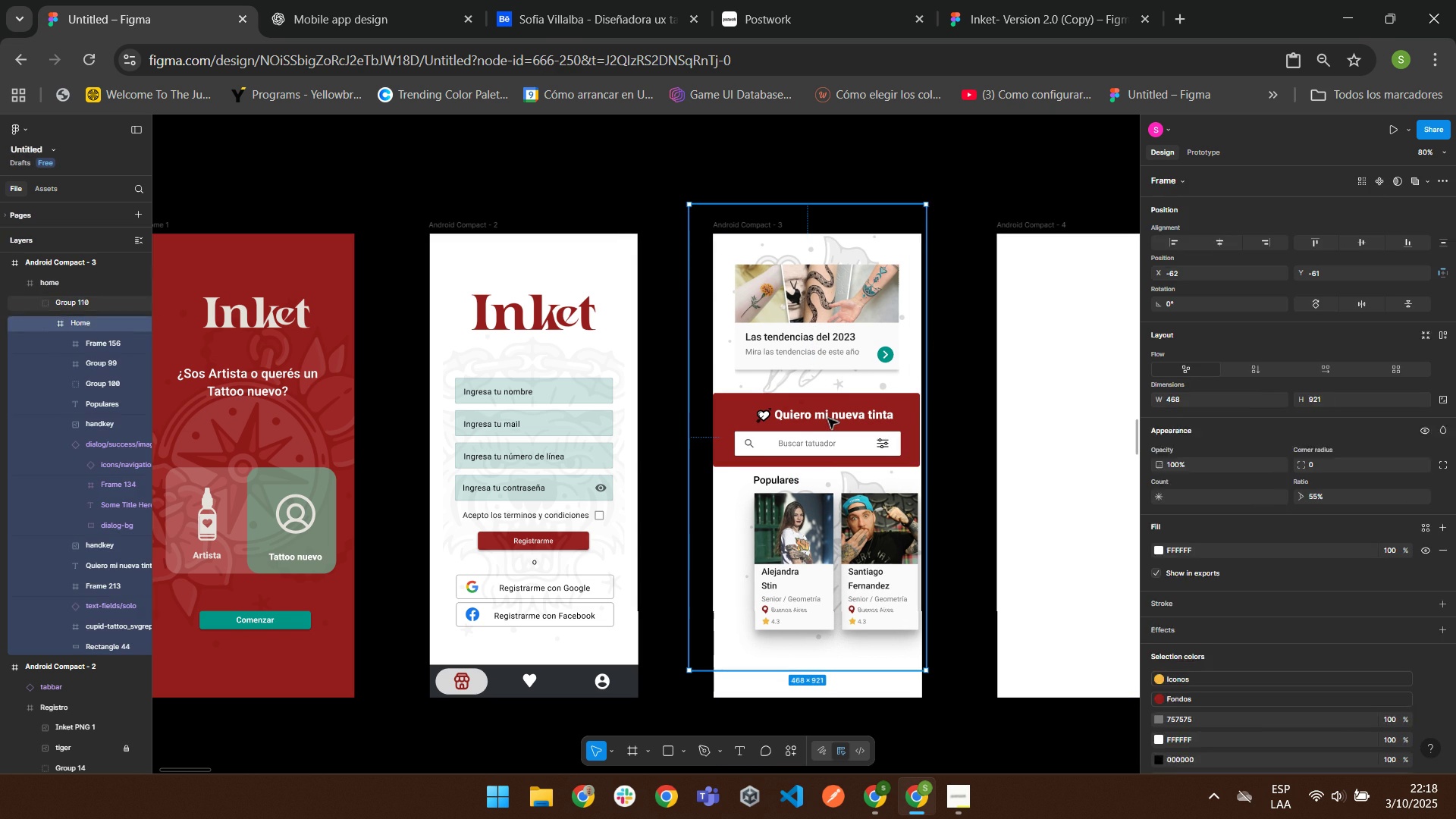 
triple_click([827, 418])
 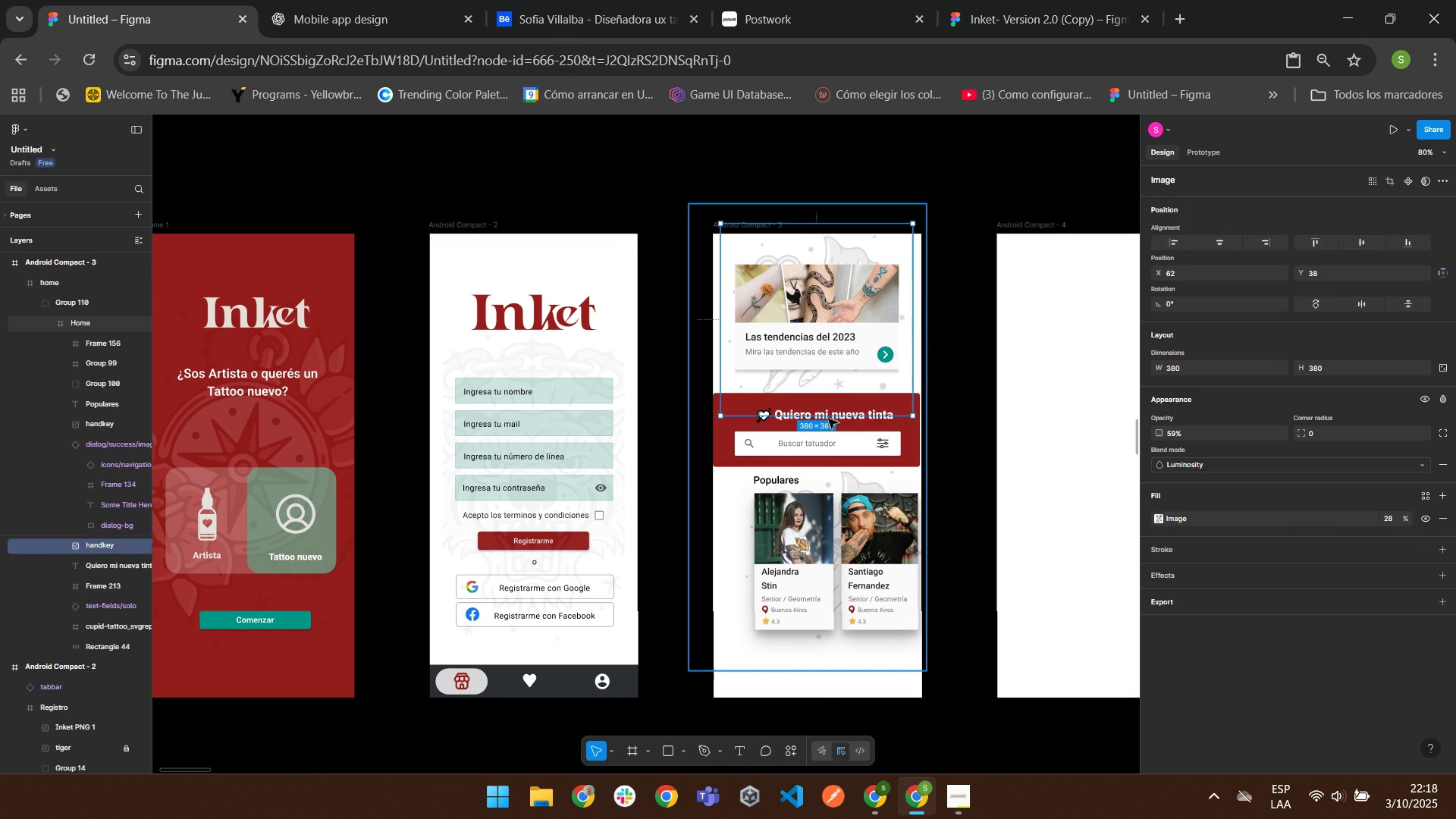 
triple_click([827, 418])
 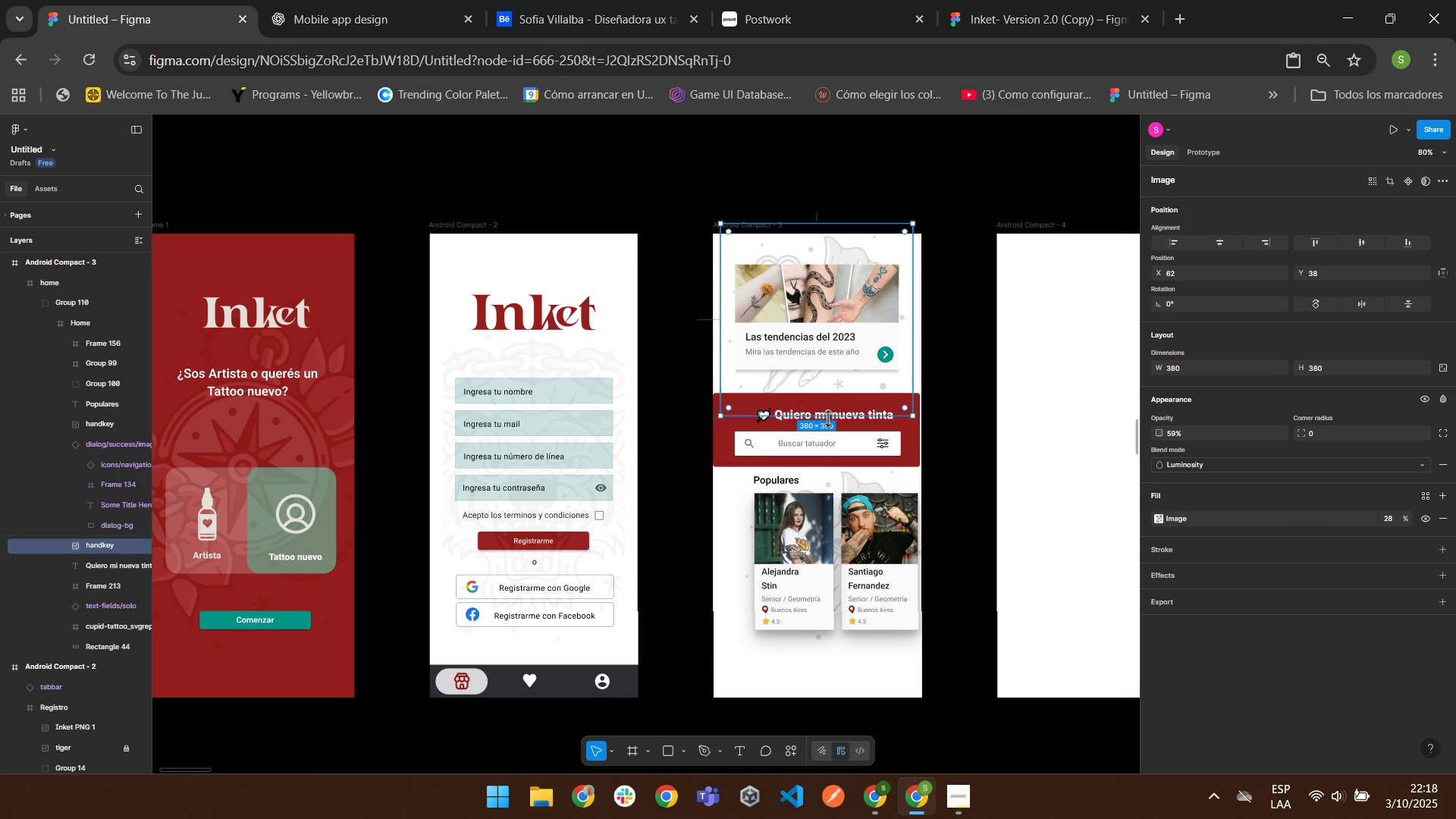 
triple_click([827, 418])
 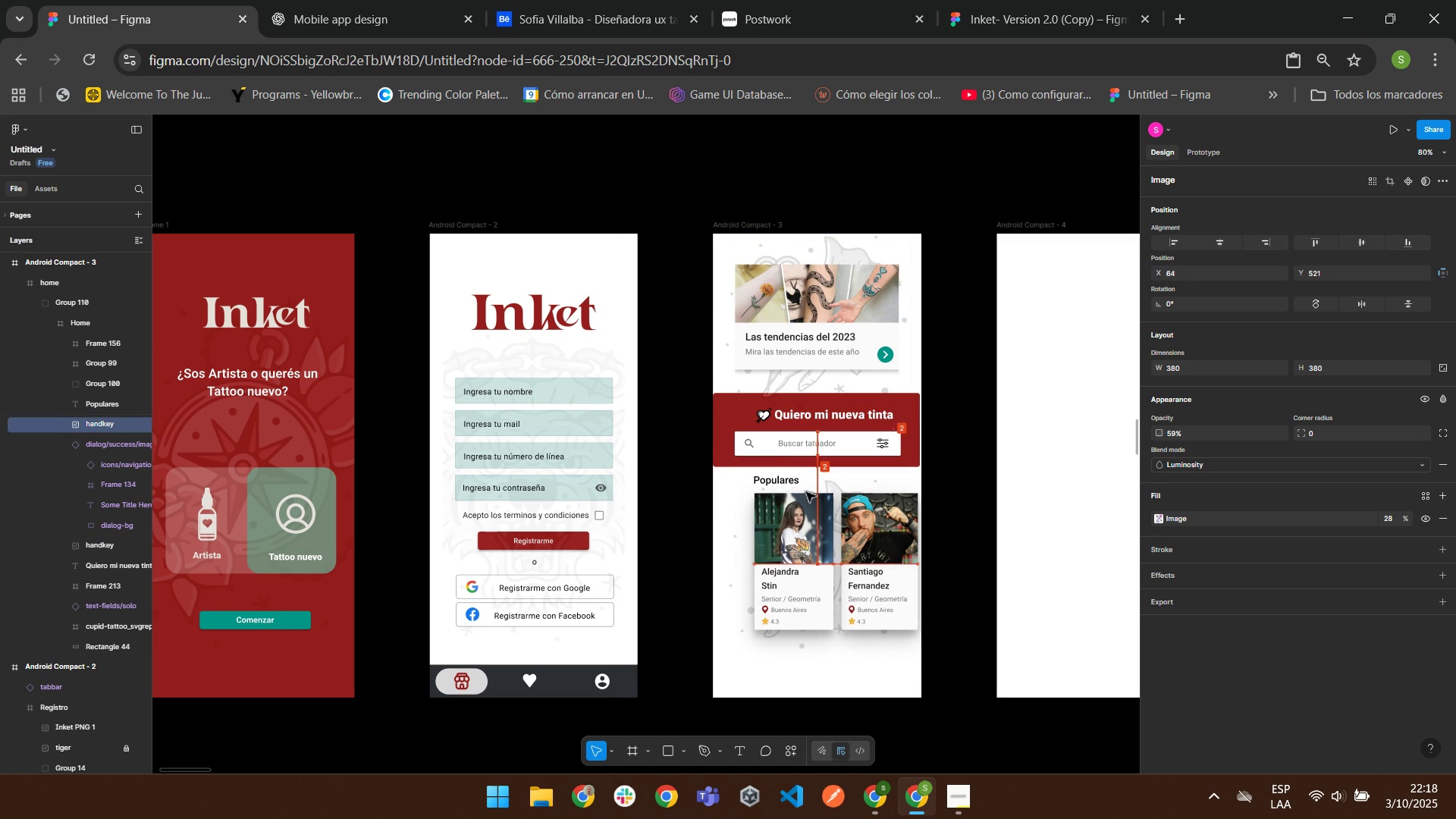 
wait(11.73)
 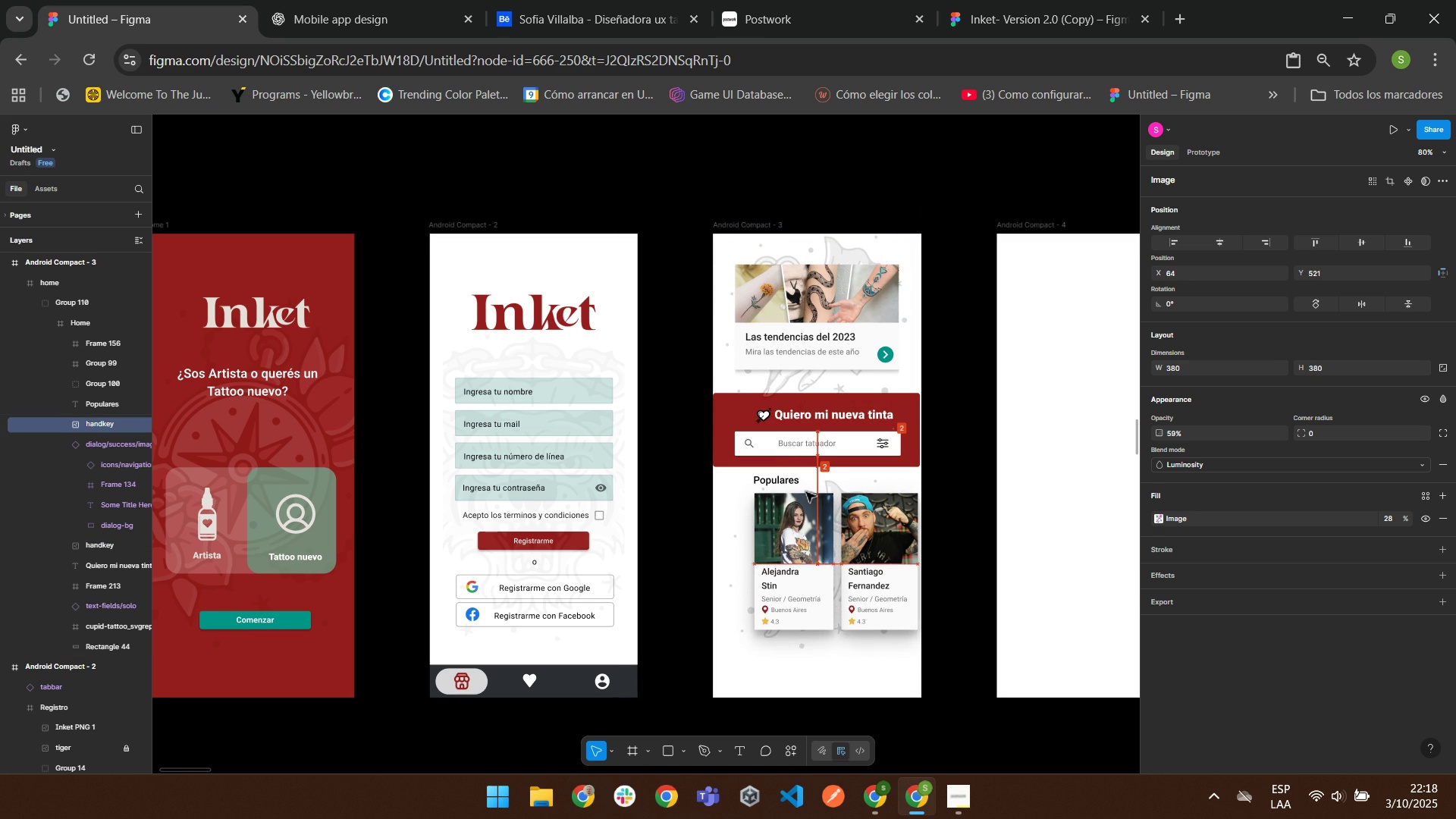 
left_click([868, 542])
 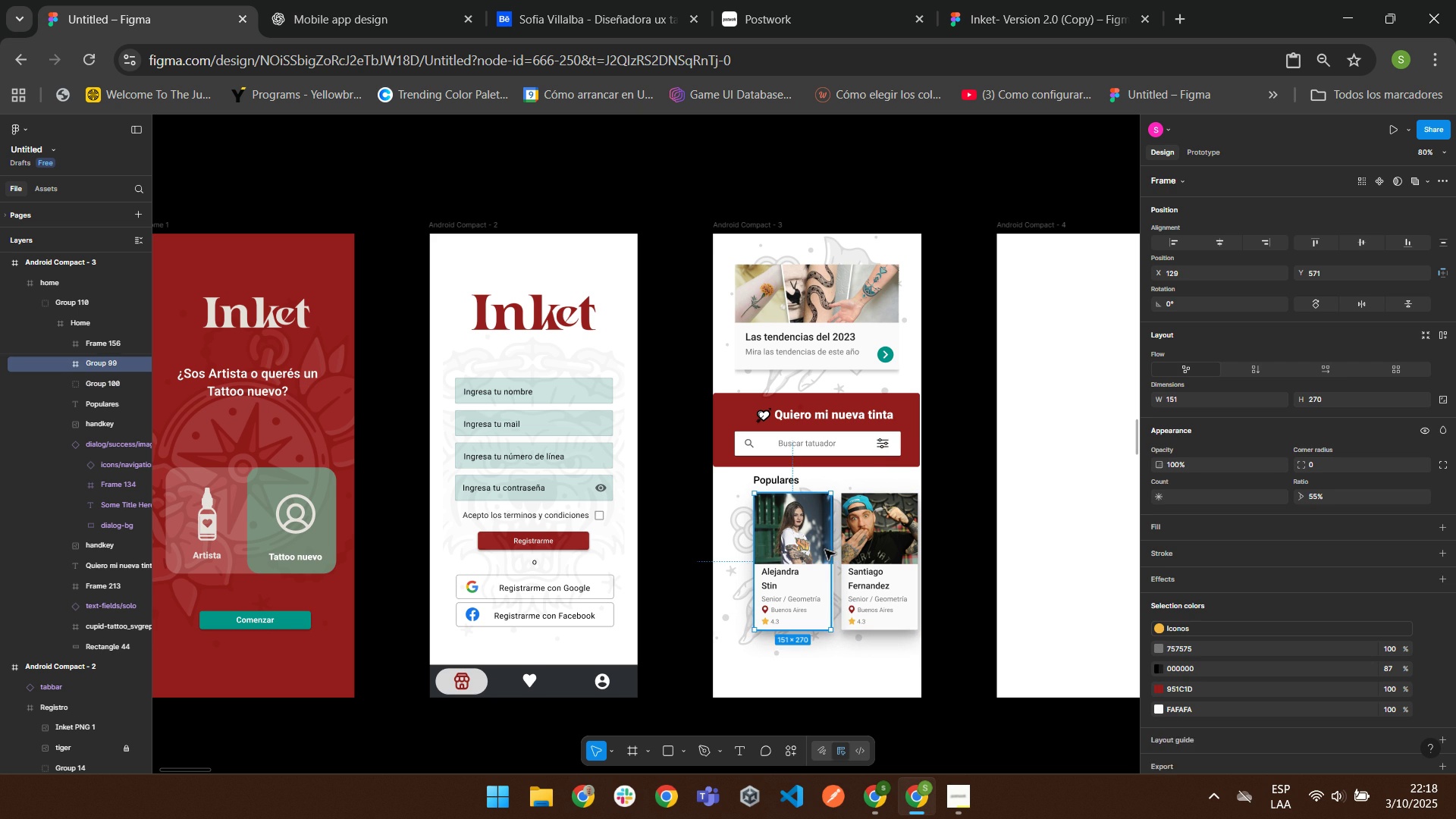 
left_click([824, 549])